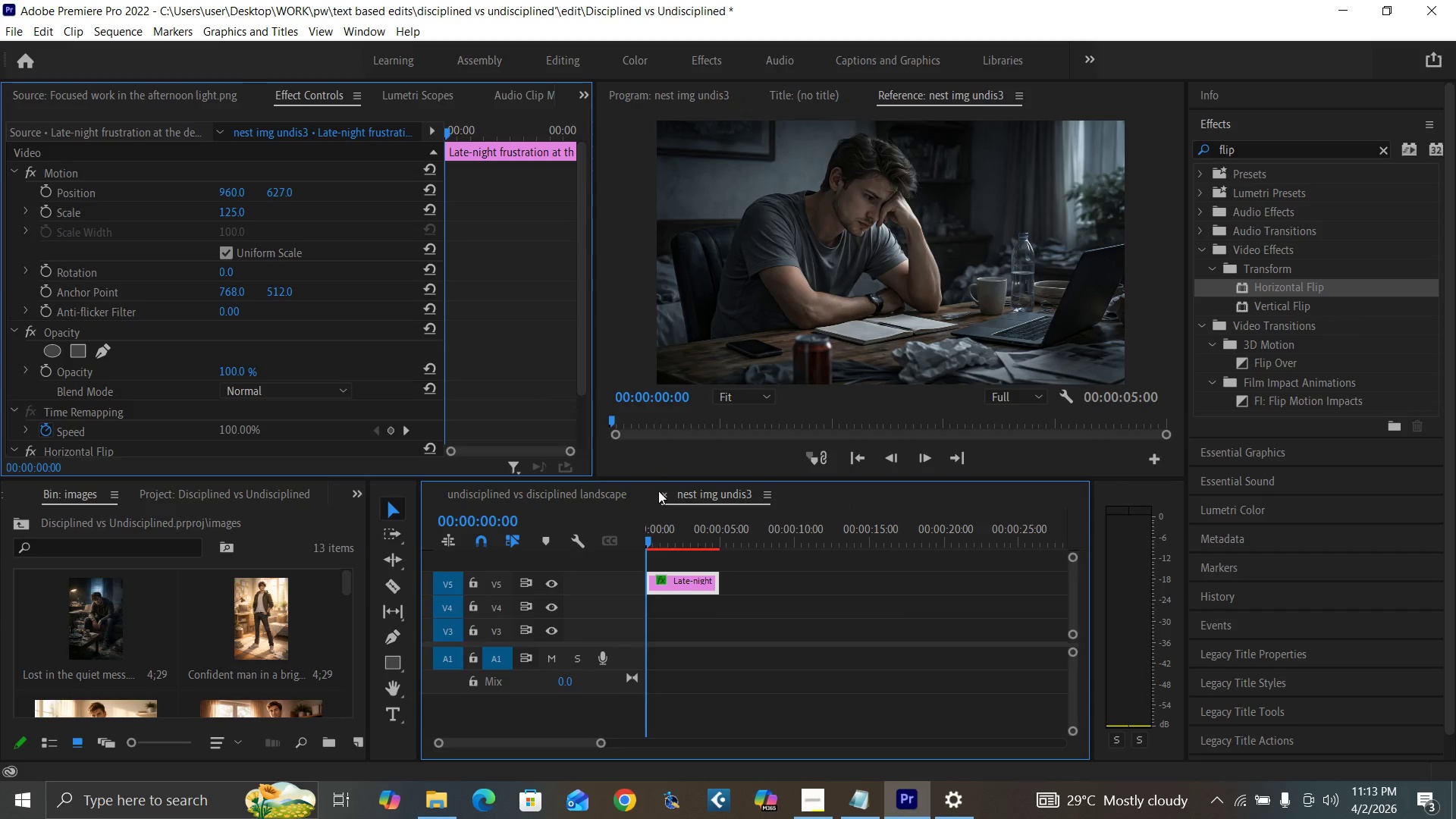 
left_click([666, 494])
 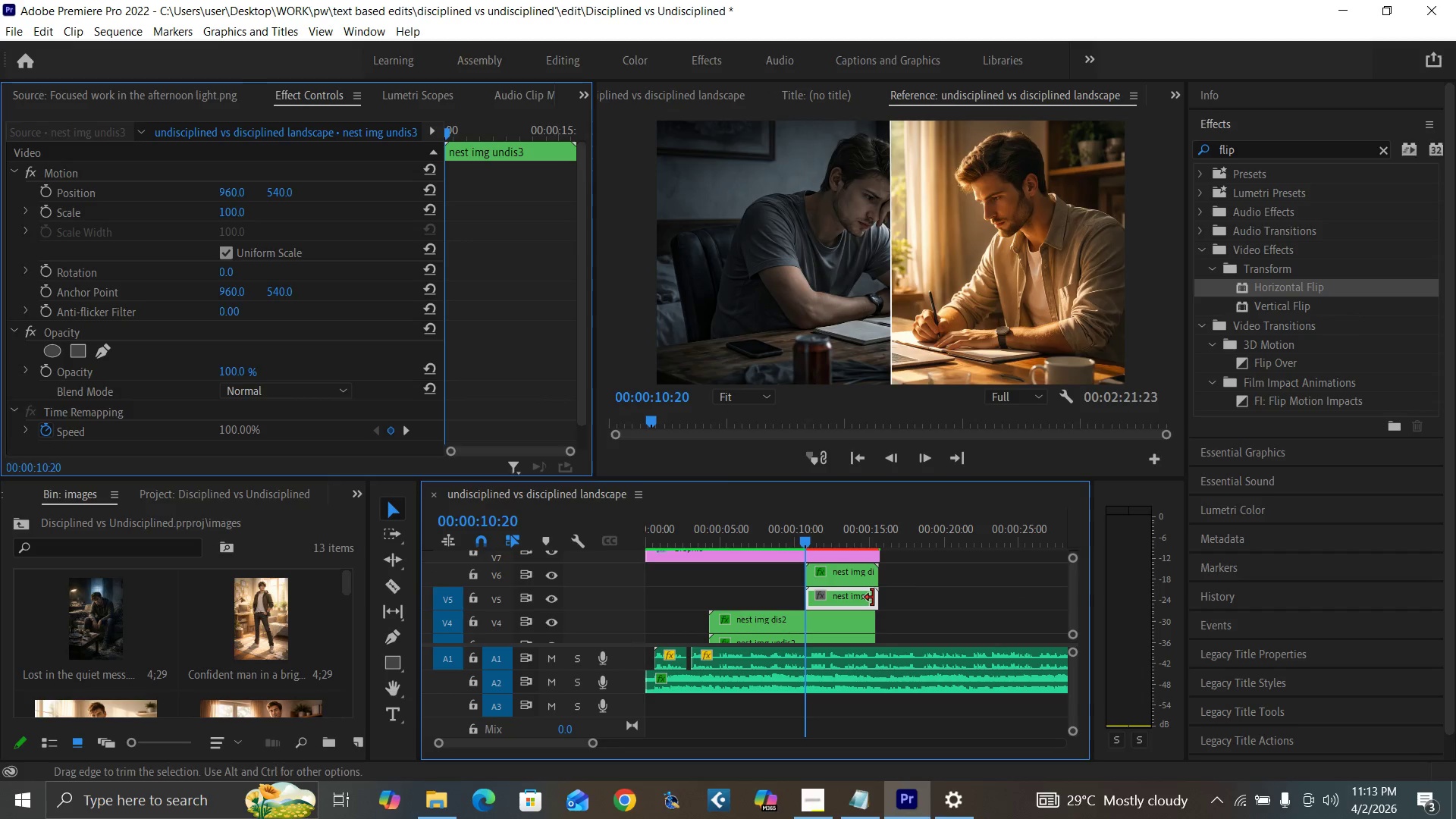 
left_click([916, 595])
 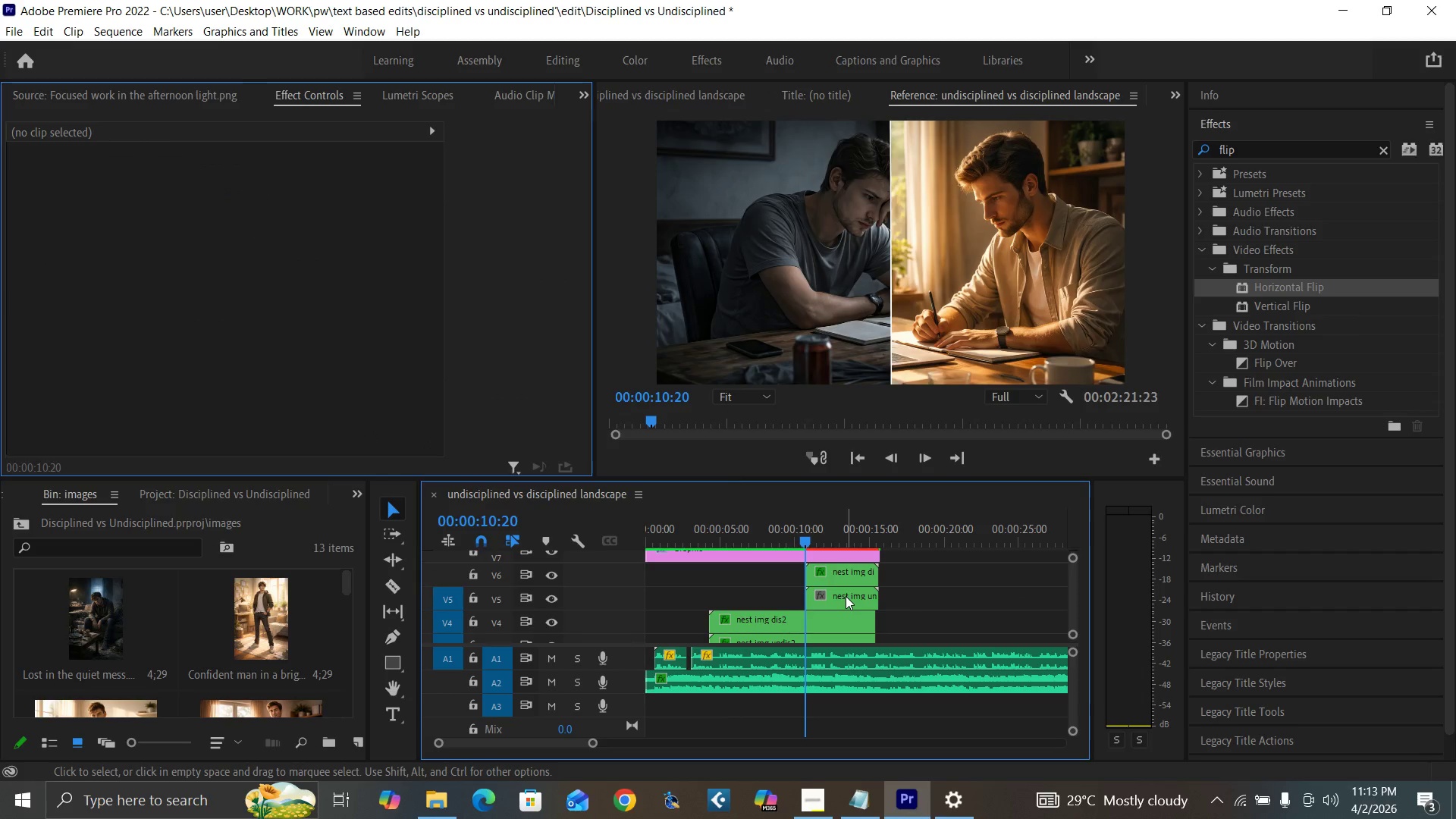 
left_click([846, 596])
 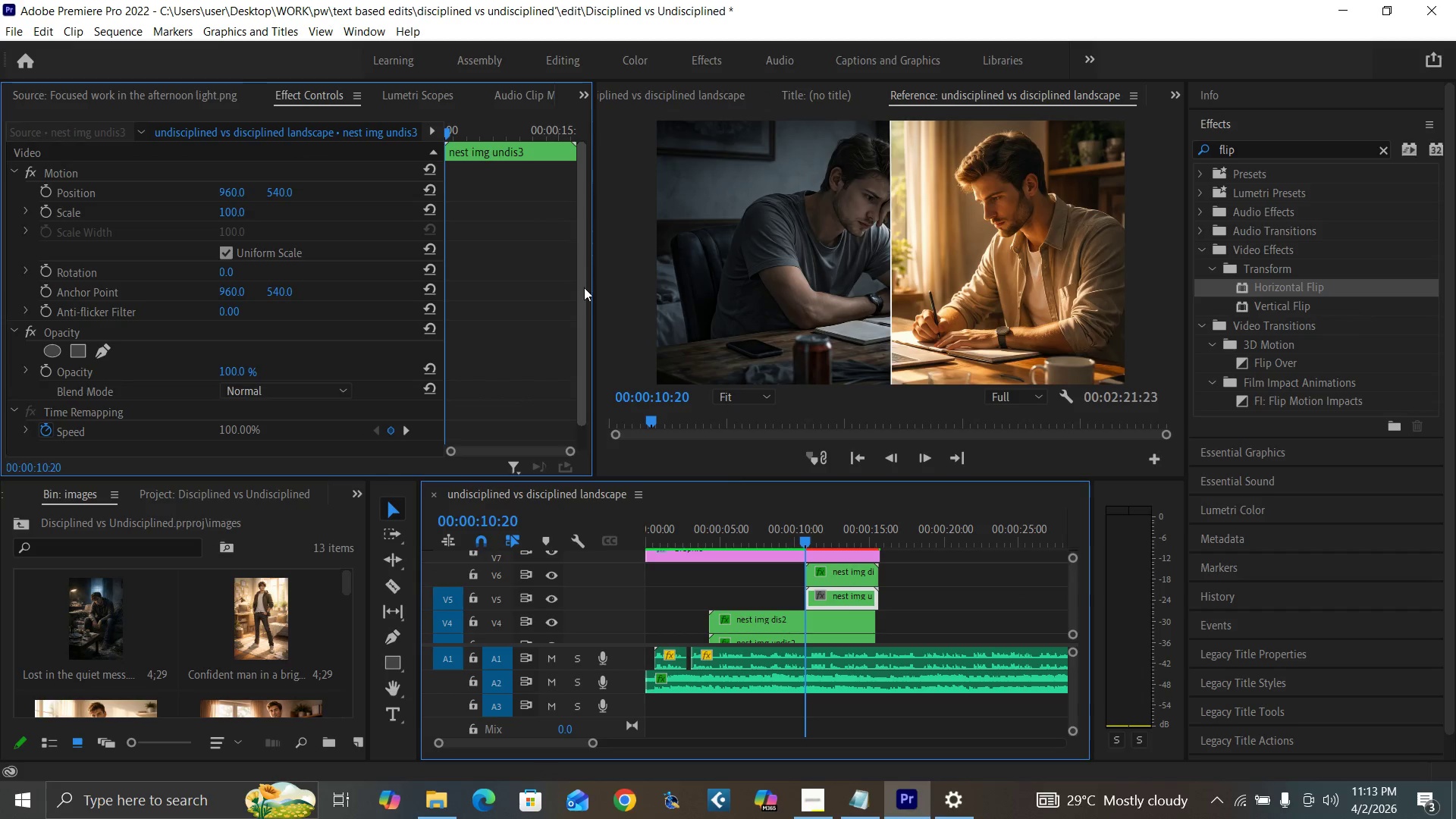 
left_click_drag(start_coordinate=[584, 290], to_coordinate=[562, 249])
 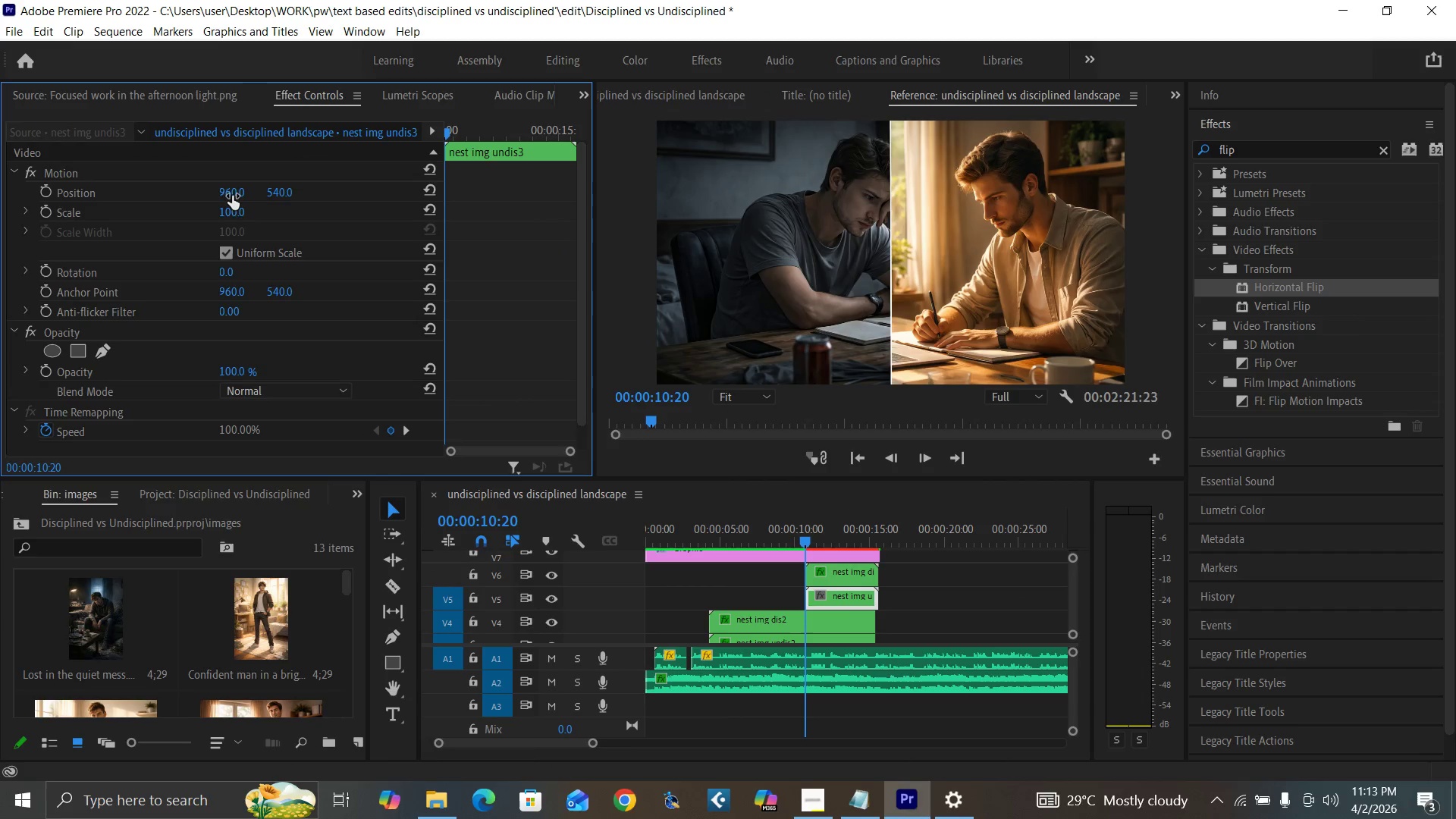 
left_click_drag(start_coordinate=[230, 191], to_coordinate=[36, 249])
 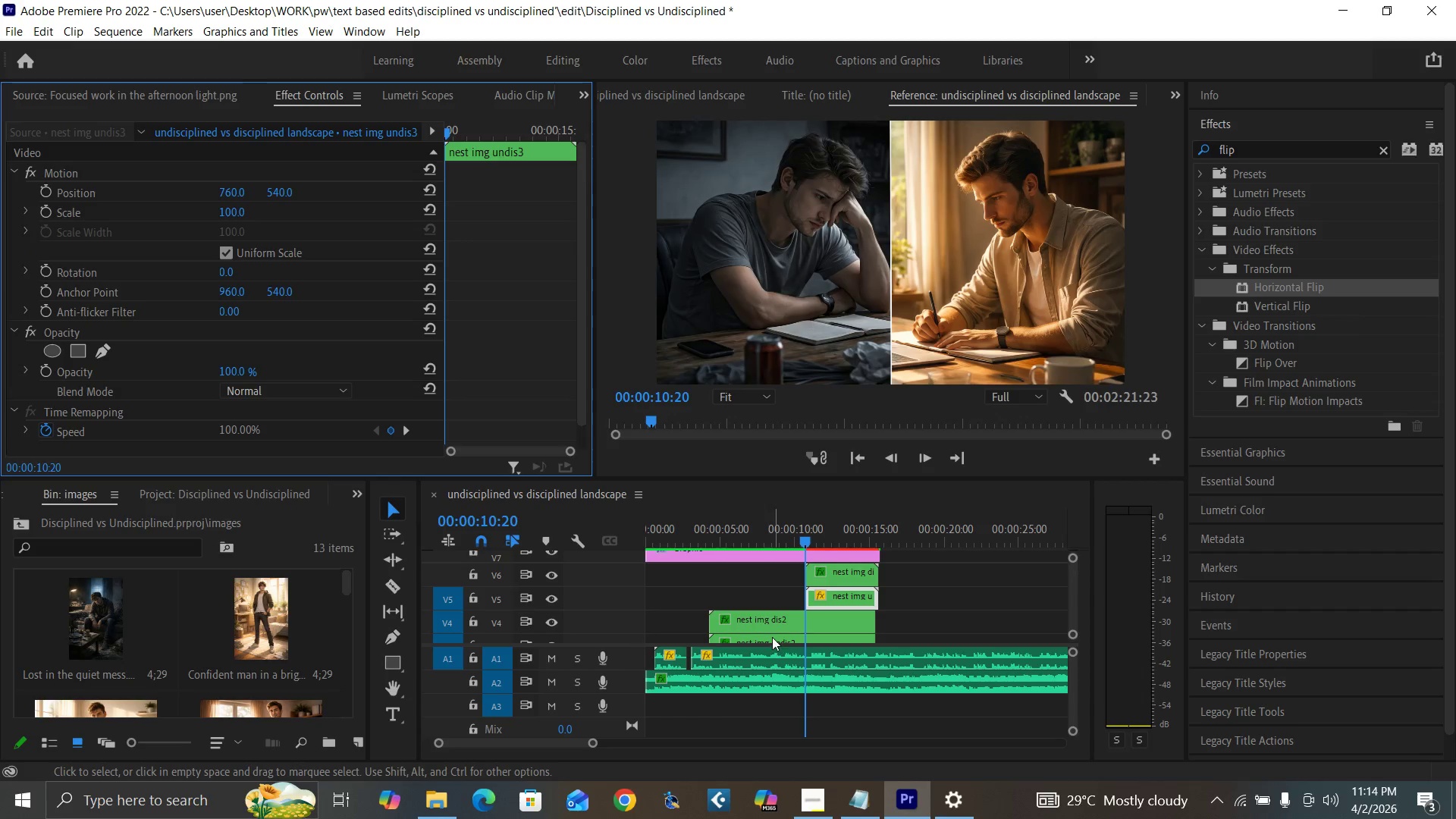 
left_click([772, 637])
 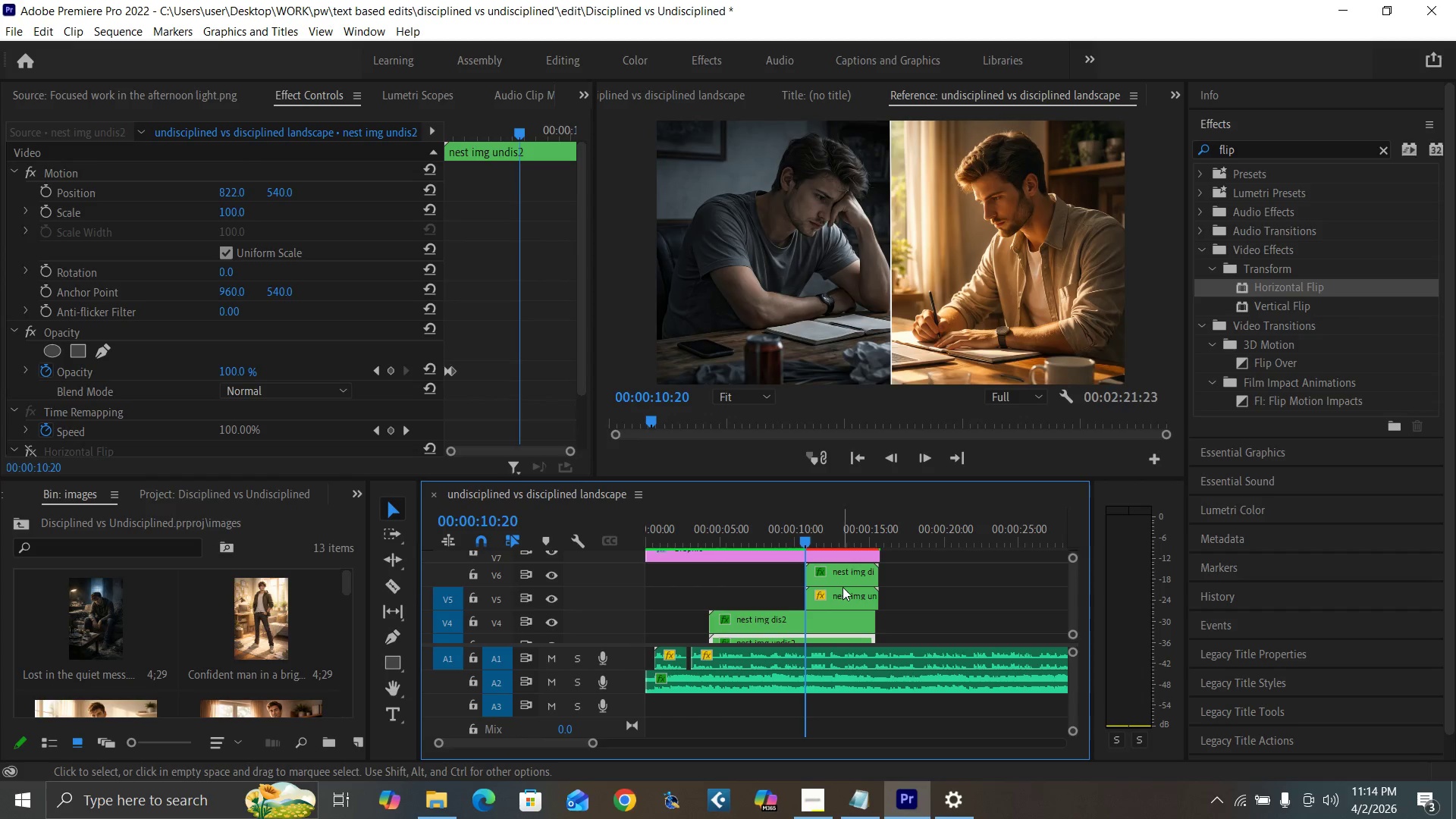 
left_click([843, 595])
 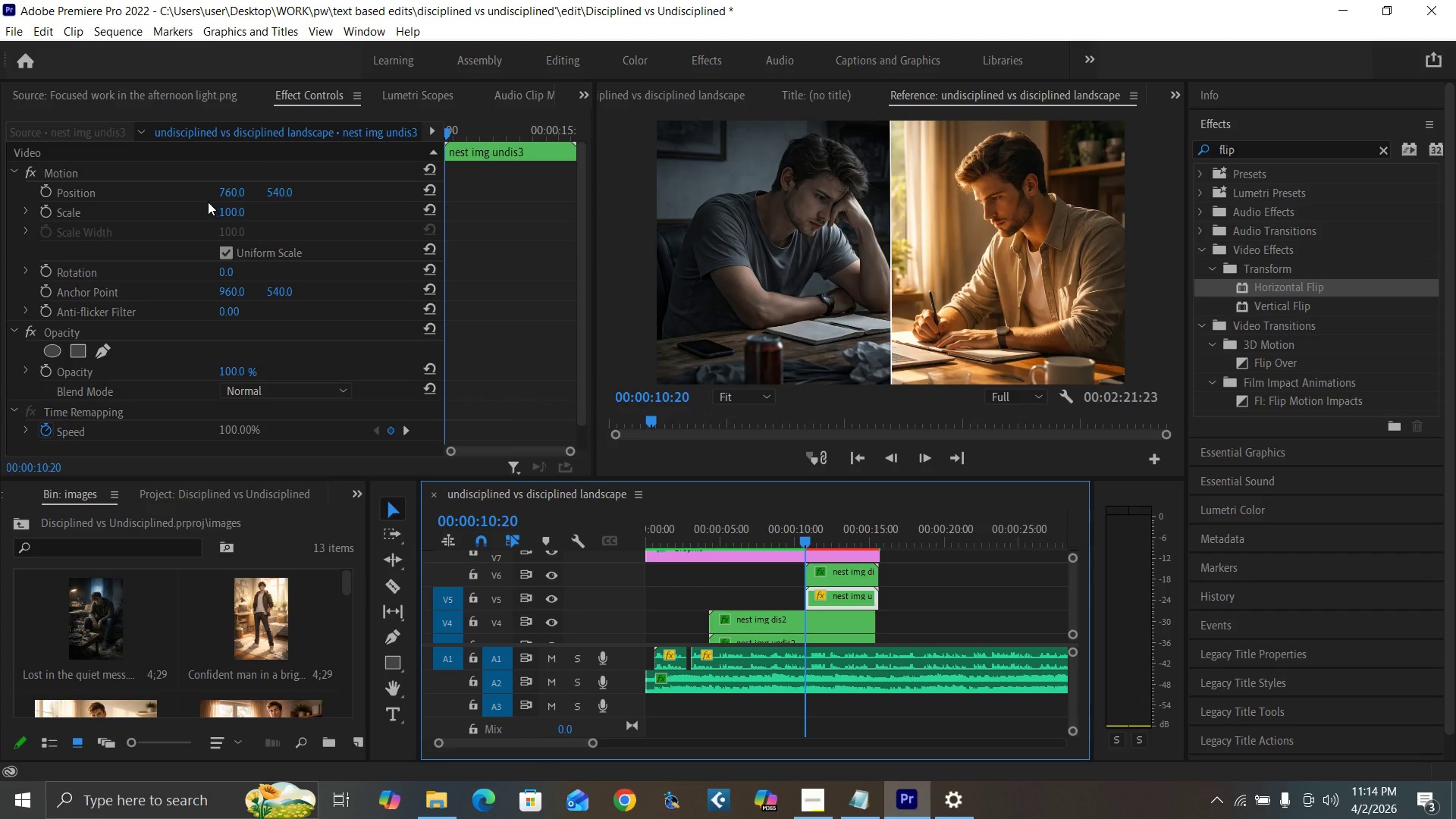 
left_click([231, 189])
 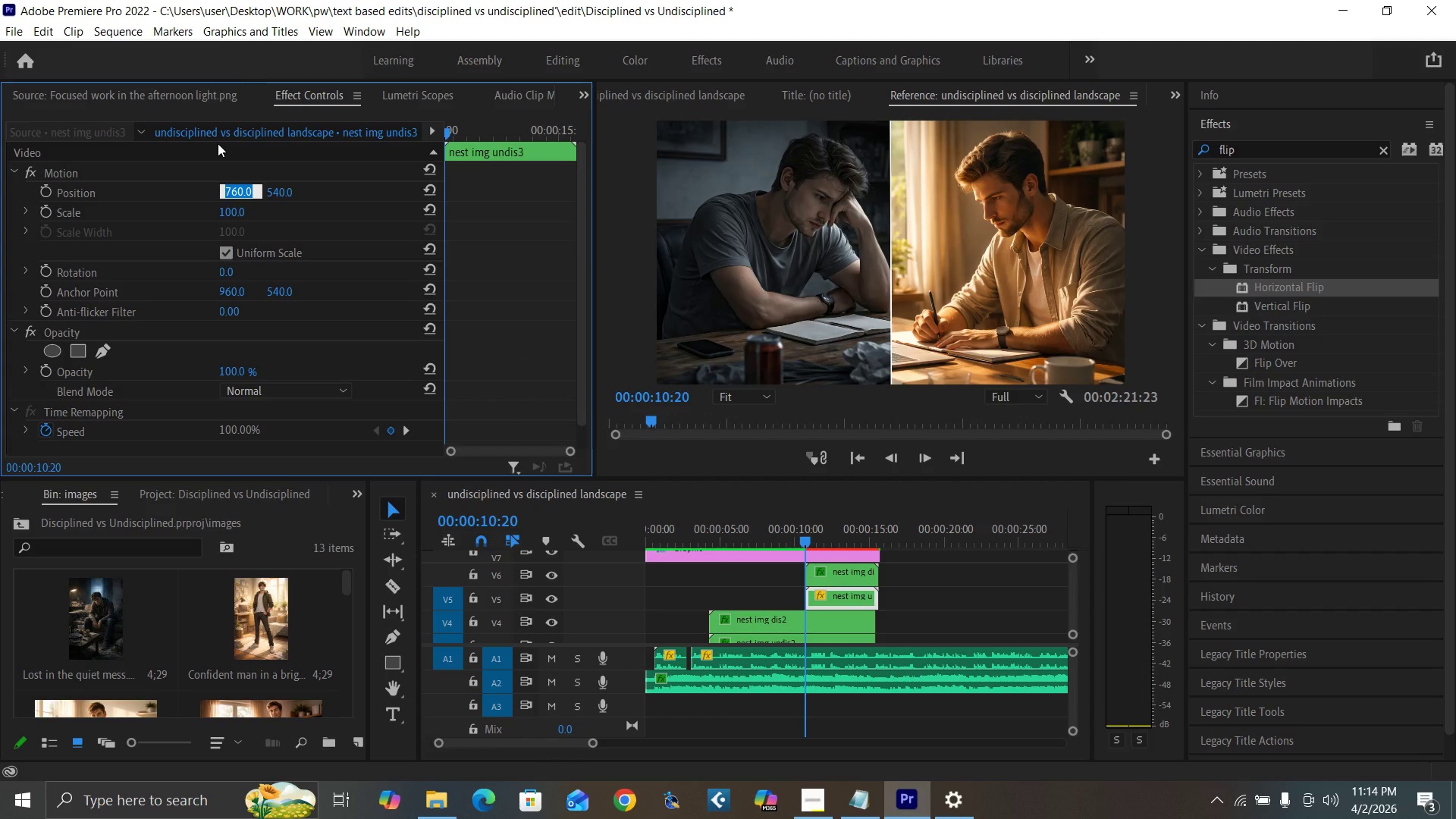 
type(822)
 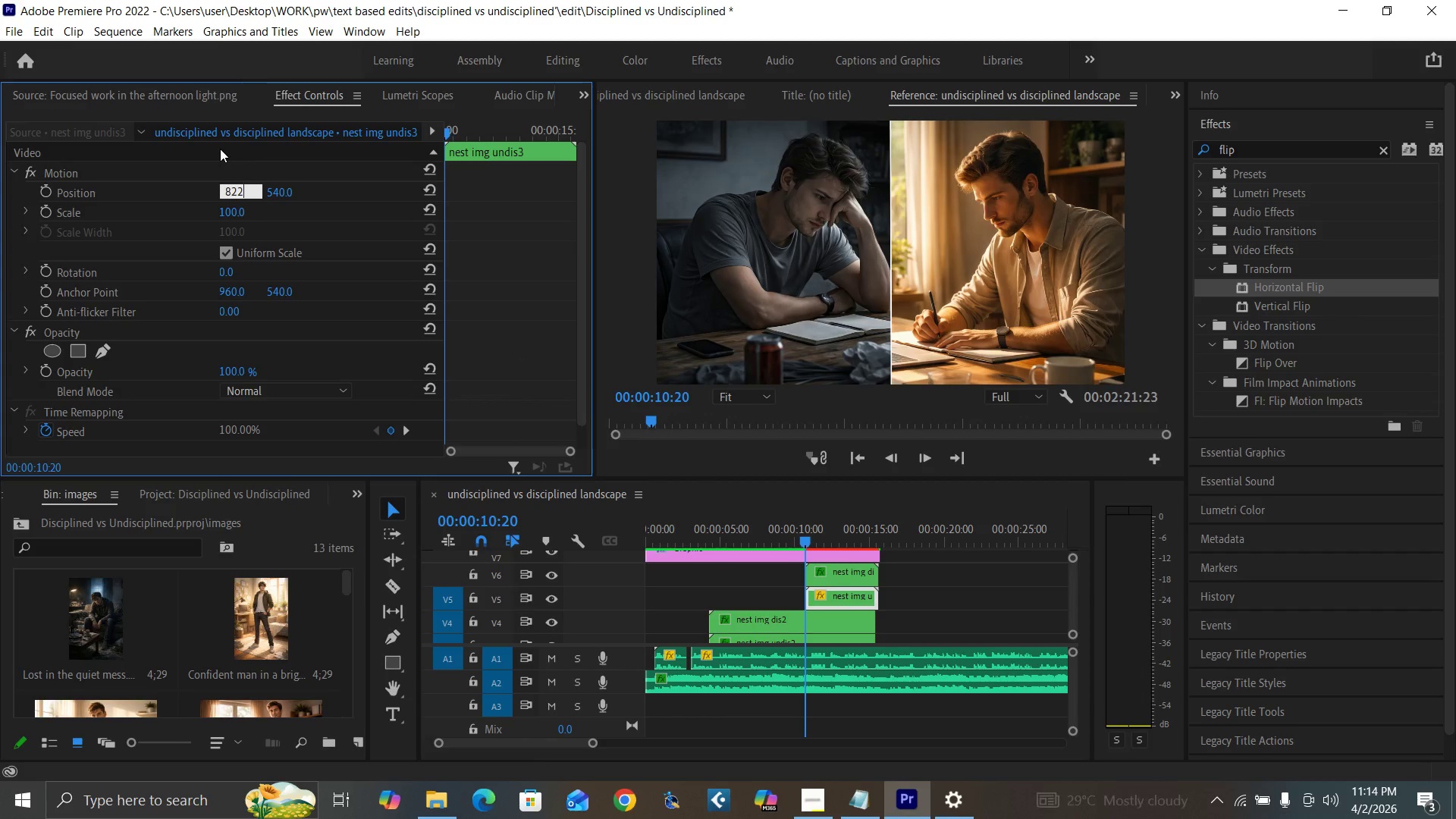 
key(Enter)
 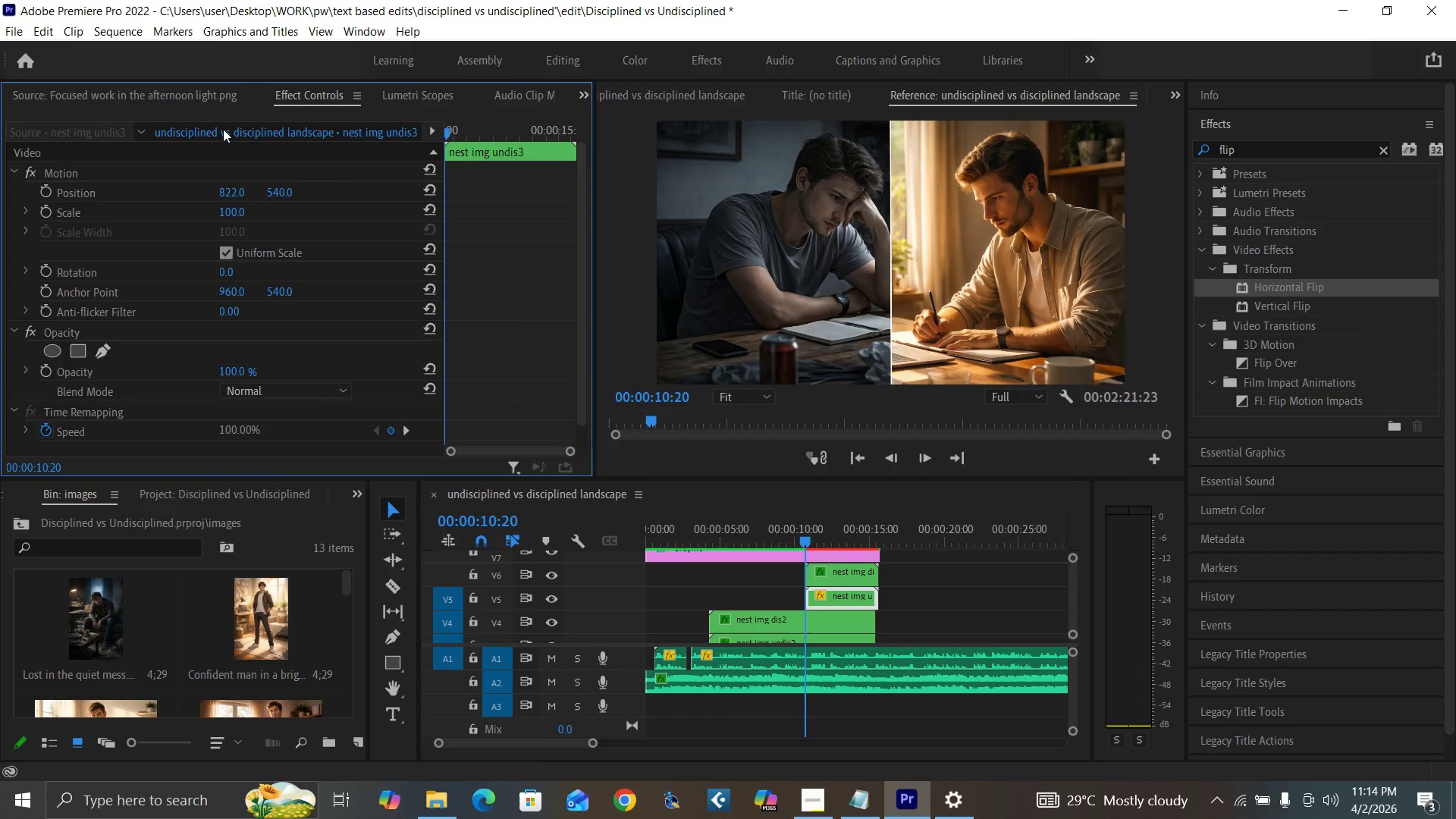 
left_click_drag(start_coordinate=[227, 194], to_coordinate=[83, 262])
 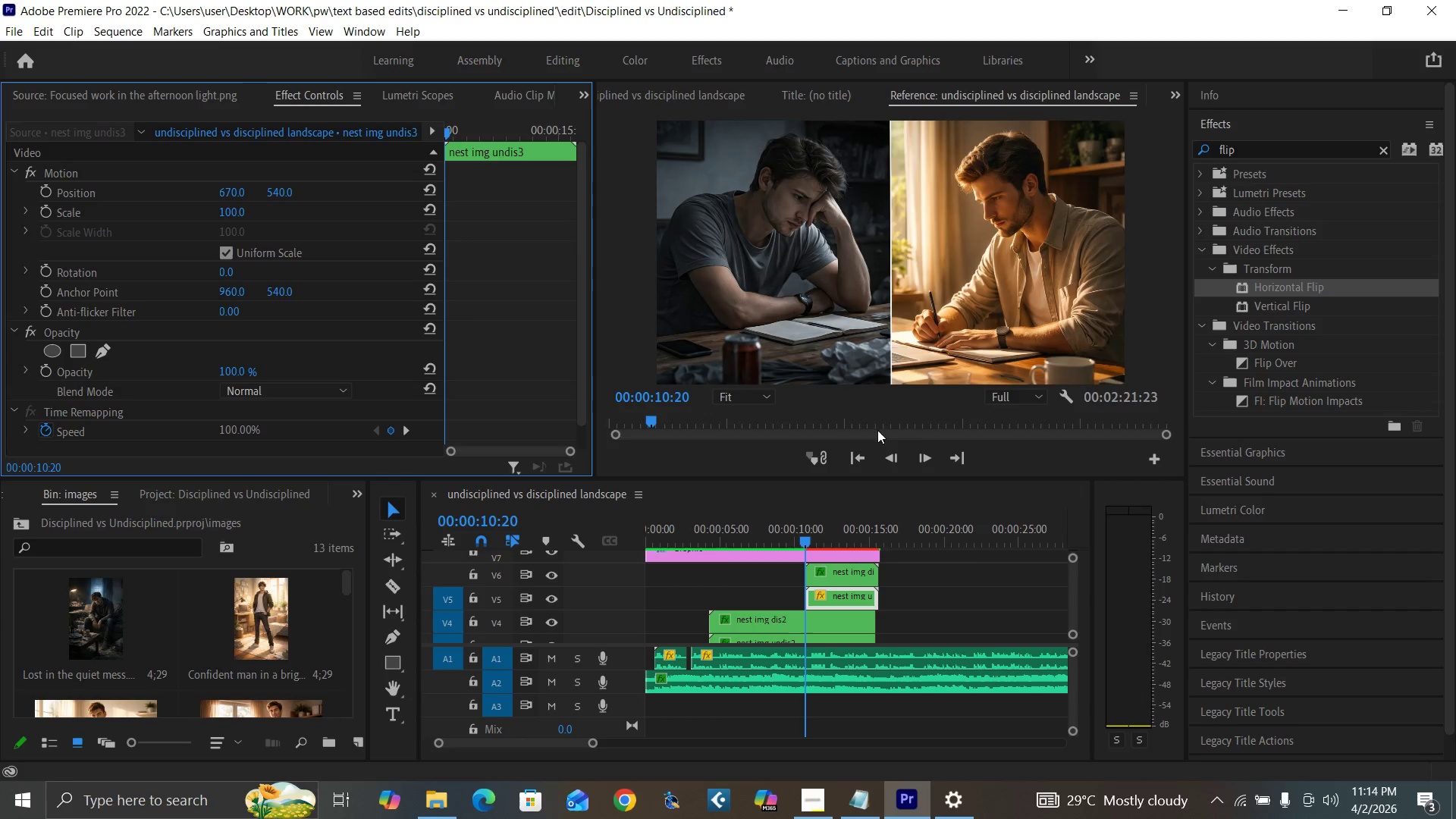 
wait(5.38)
 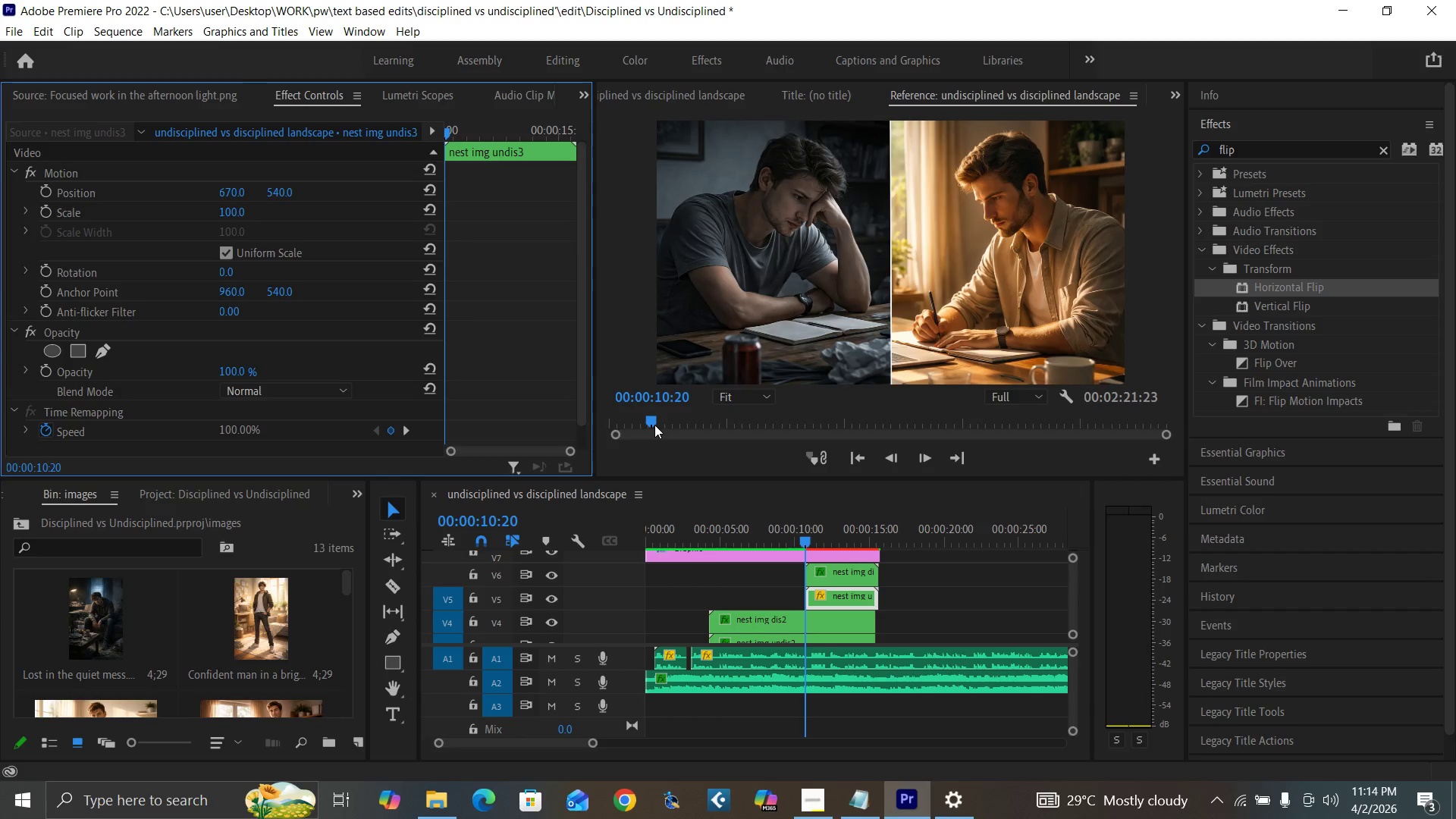 
left_click([850, 576])
 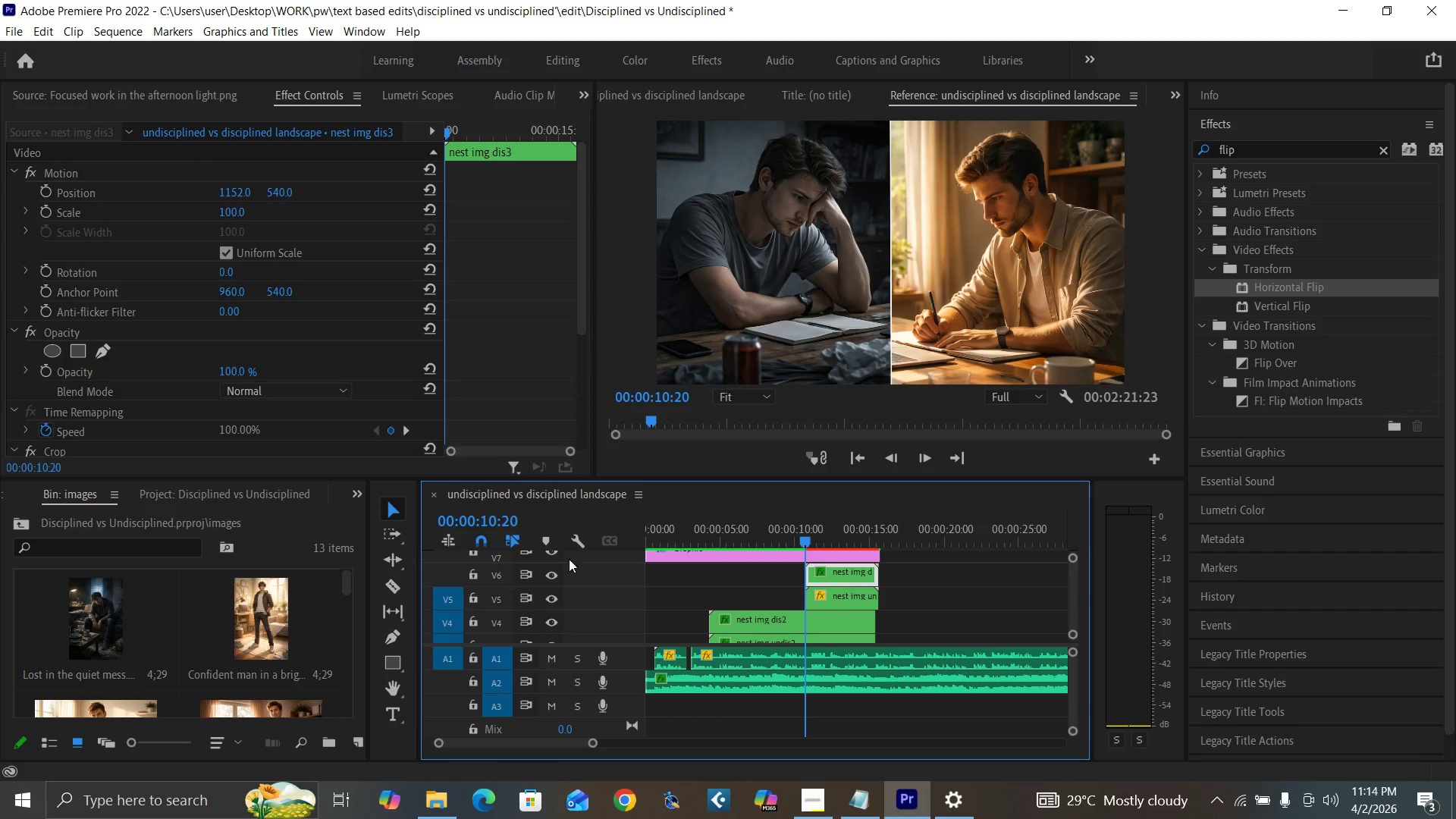 
double_click([847, 573])
 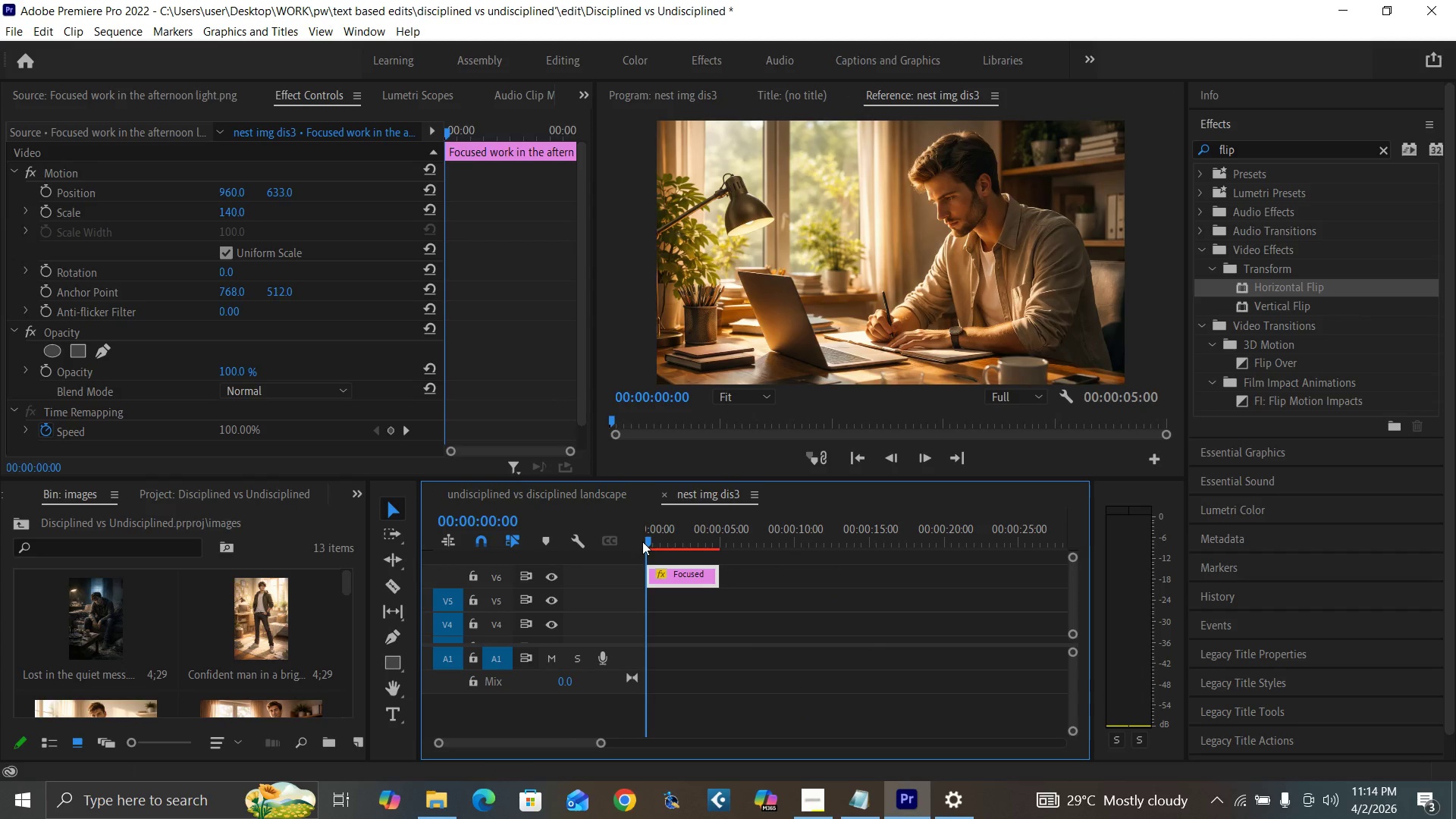 
left_click([668, 572])
 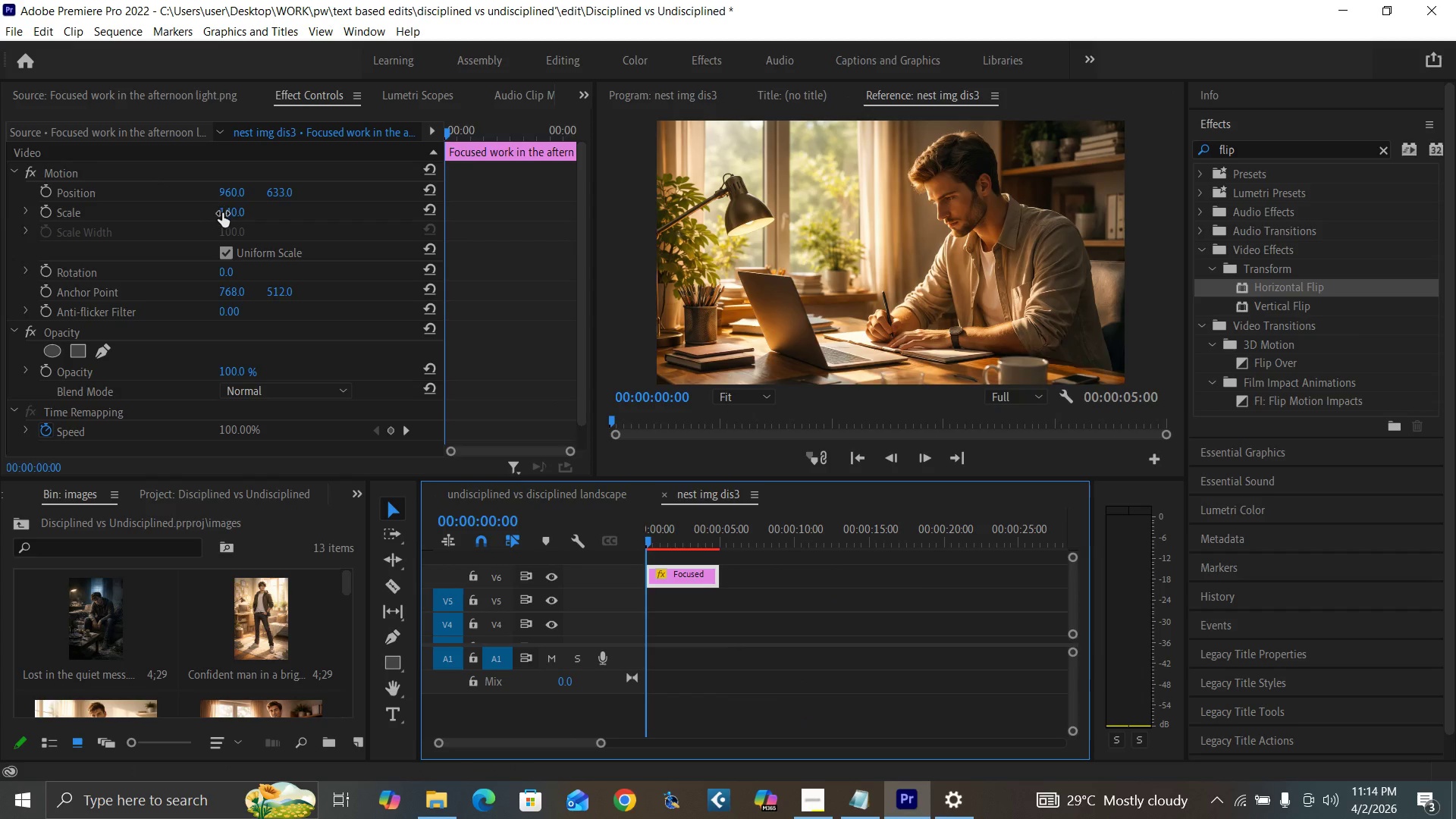 
left_click([223, 213])
 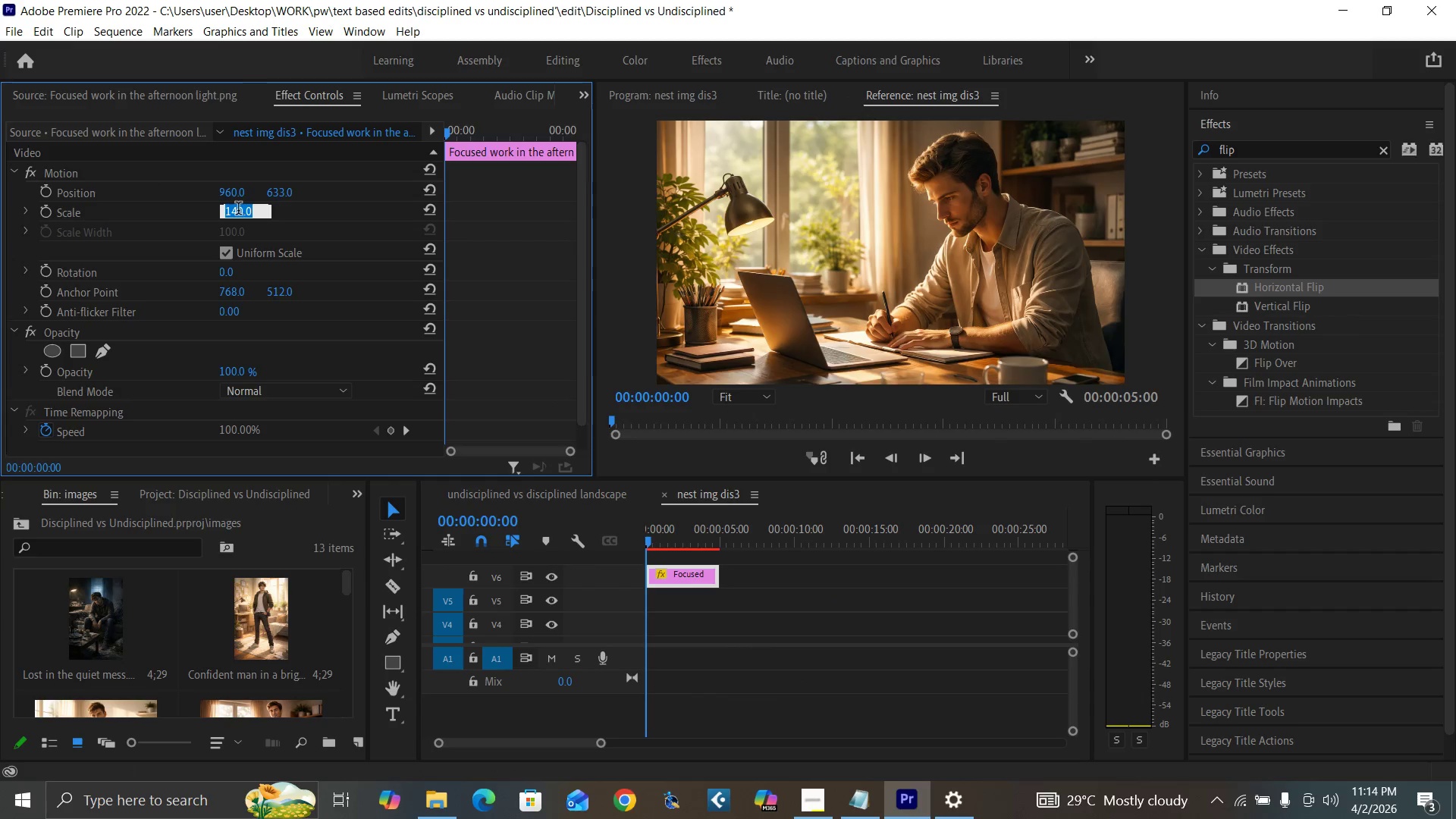 
type(145)
 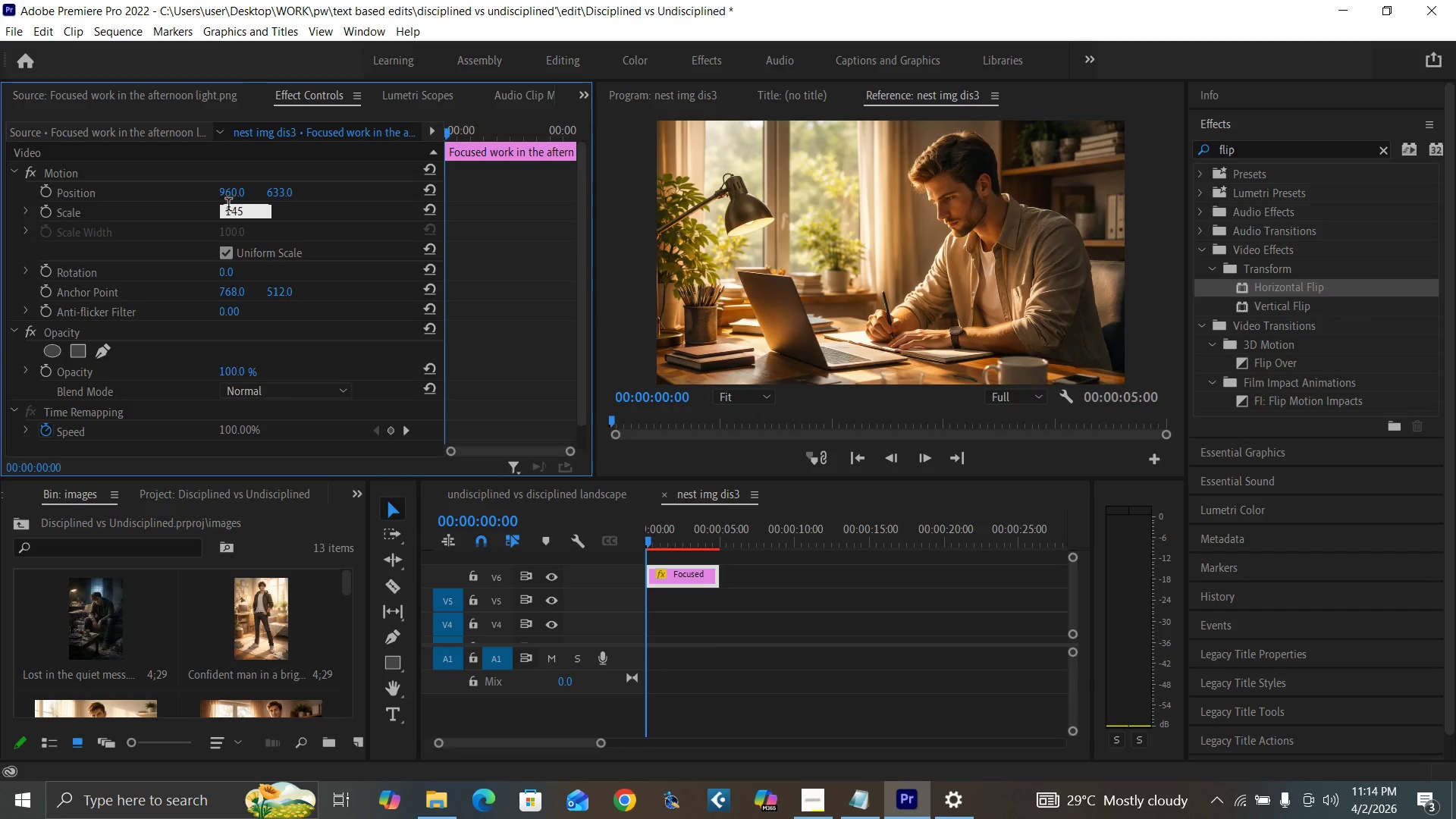 
key(Enter)
 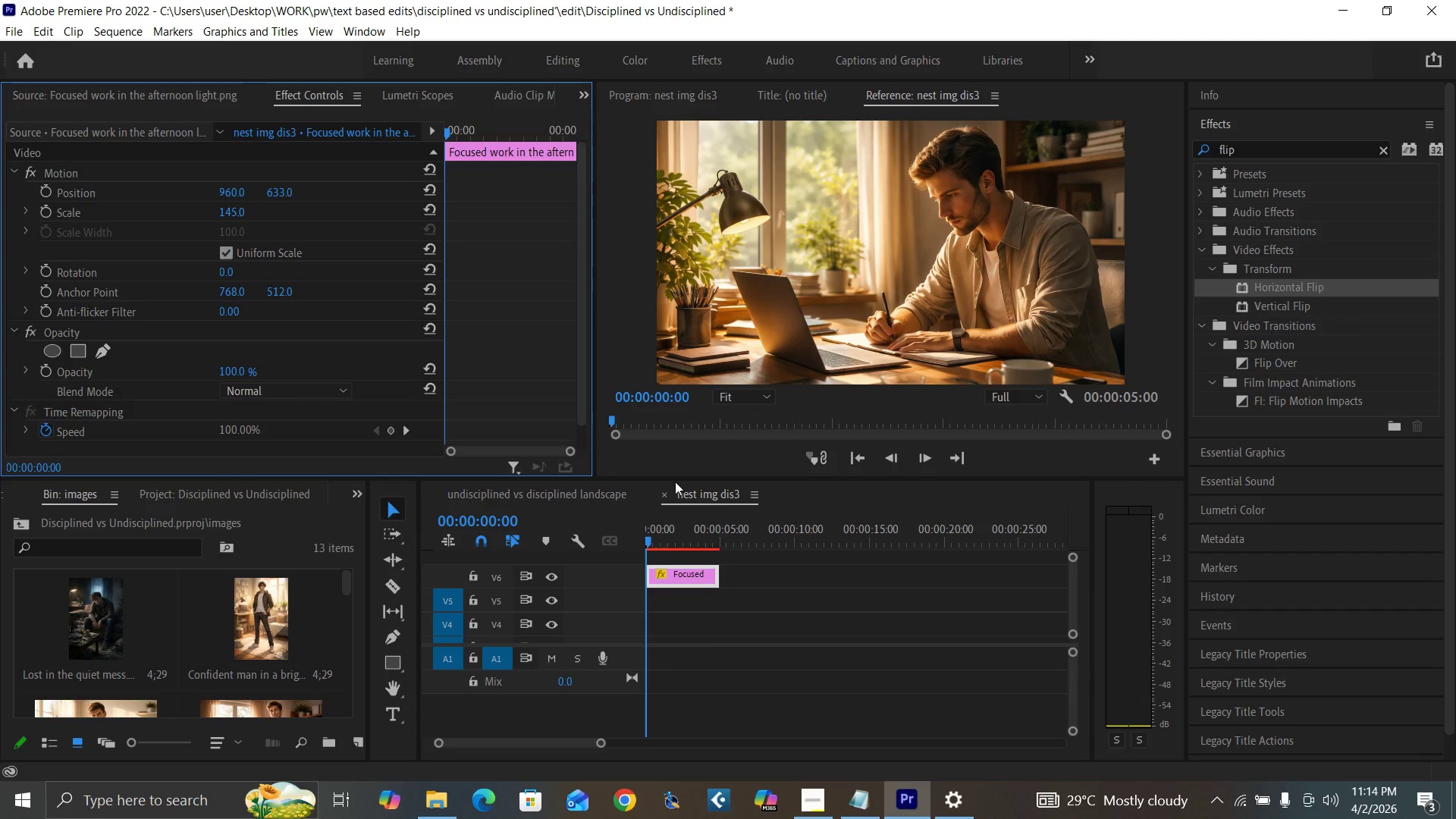 
left_click([663, 493])
 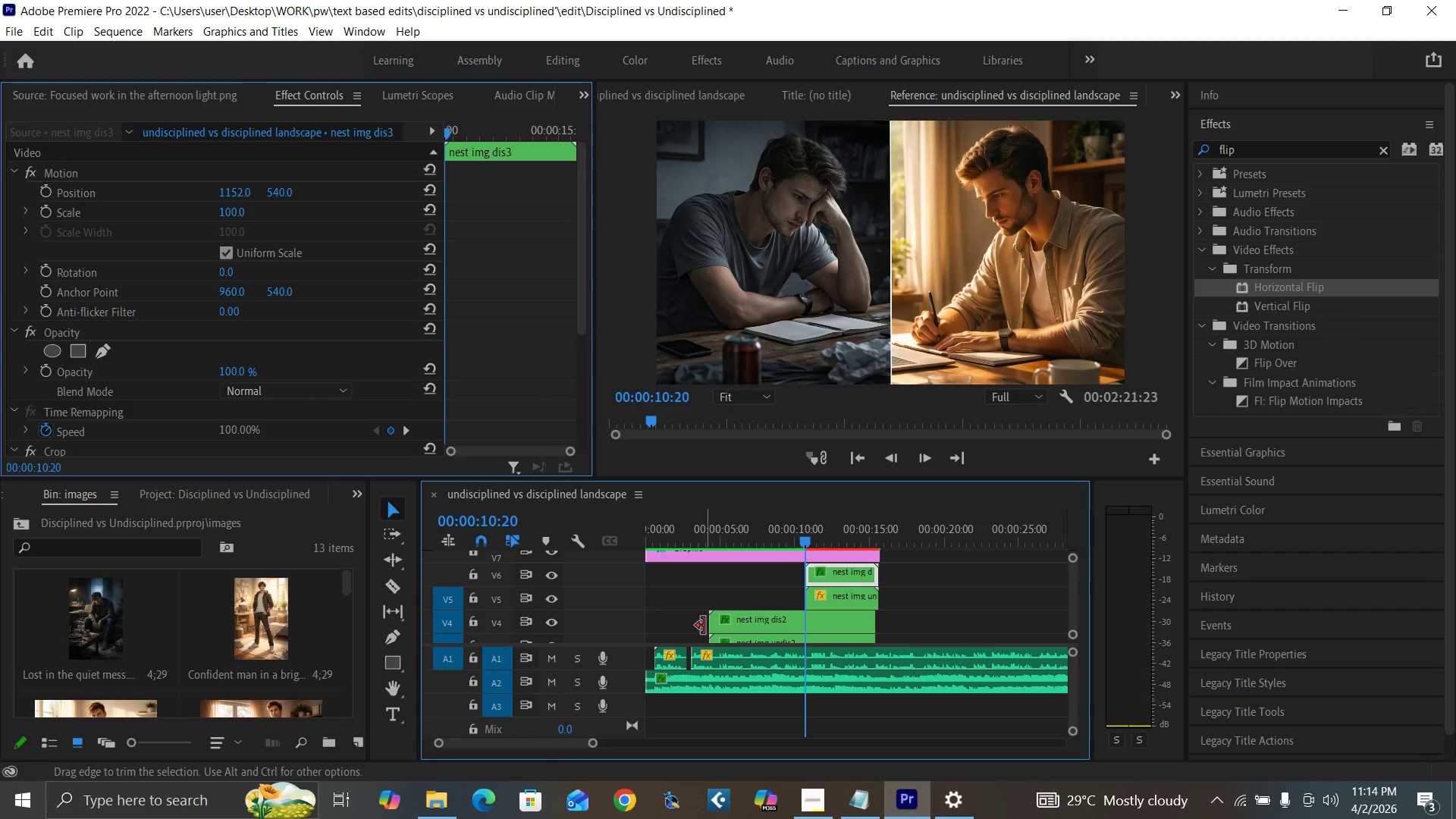 
wait(5.28)
 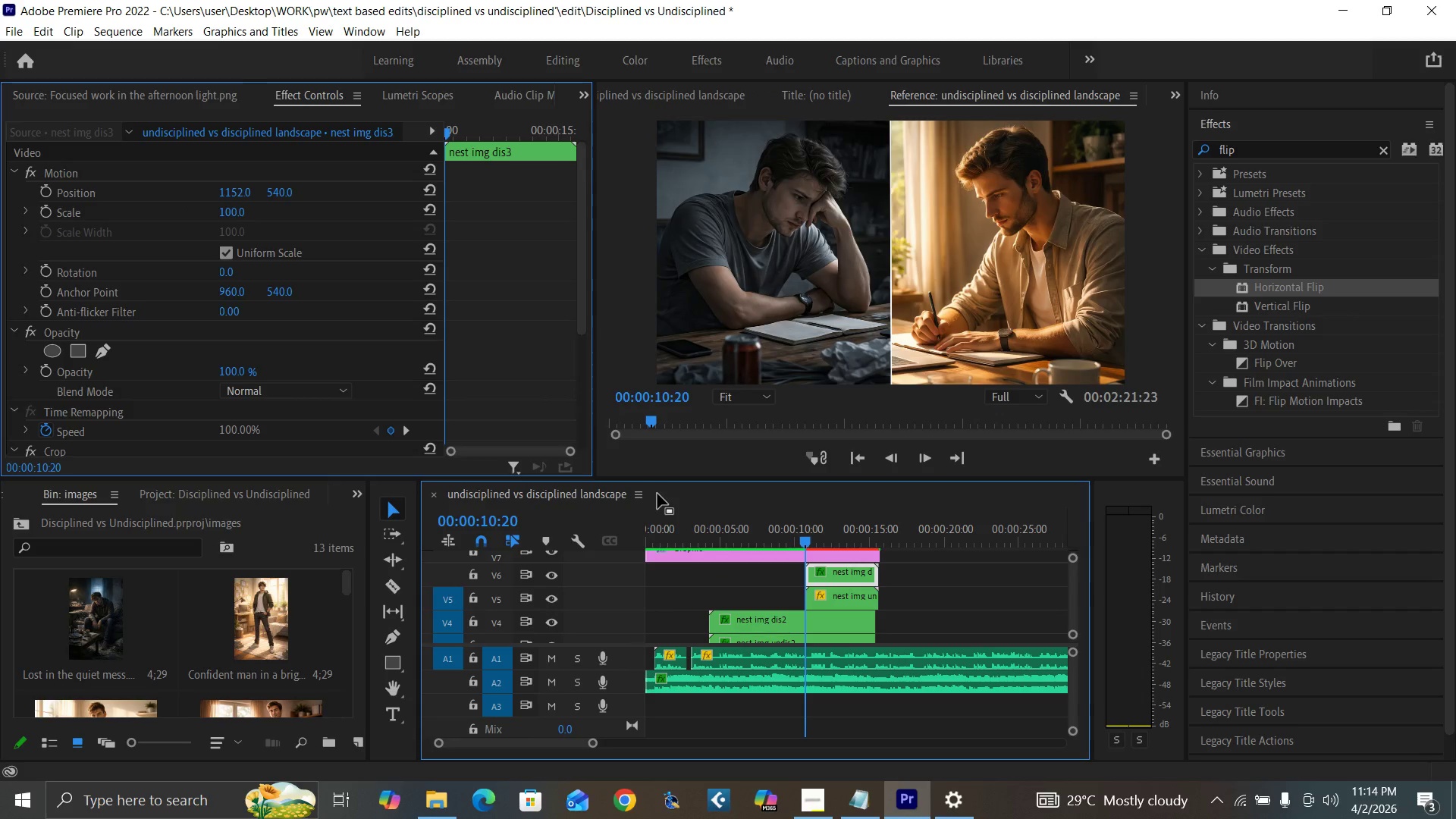 
left_click([833, 598])
 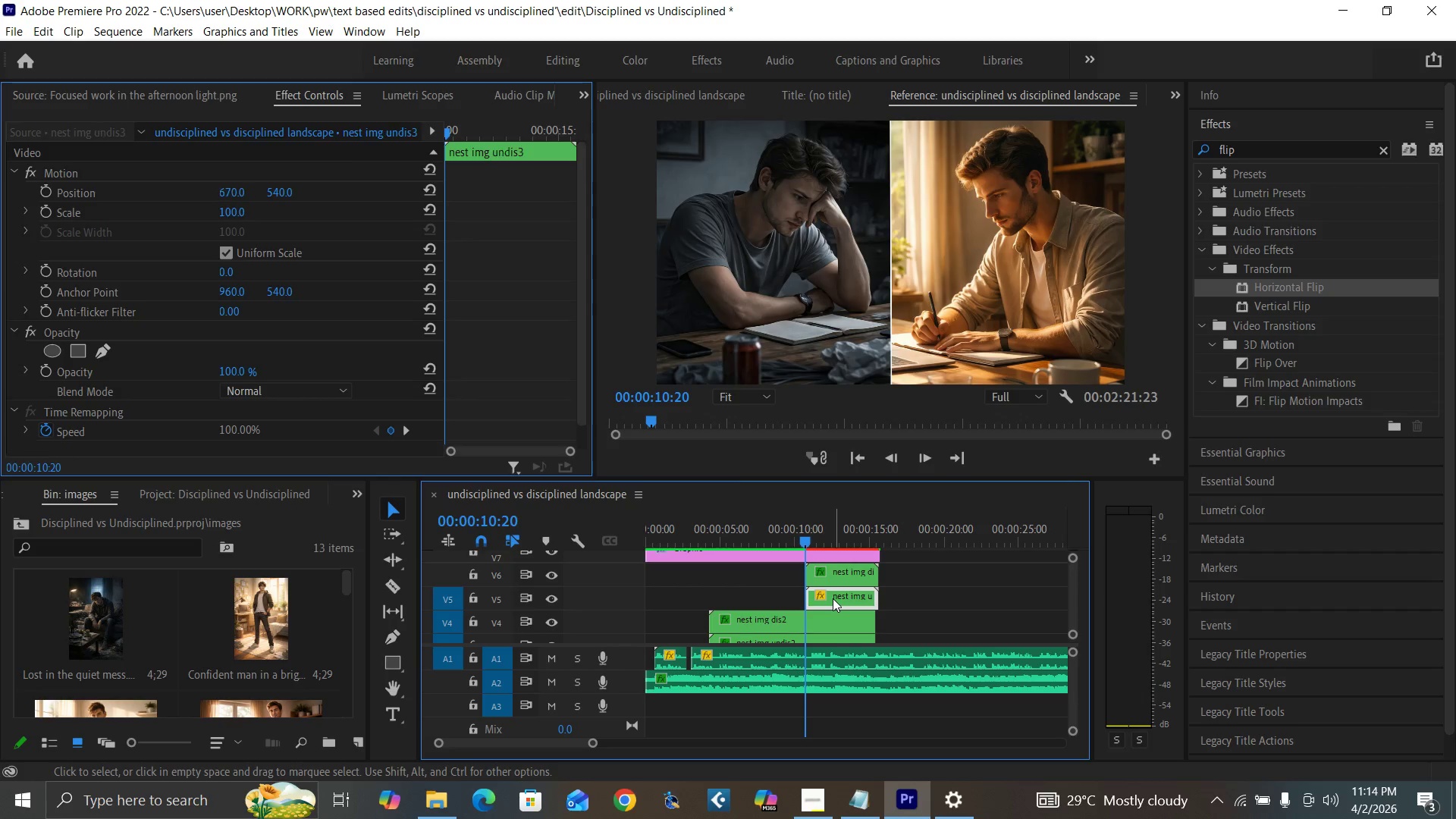 
left_click([833, 598])
 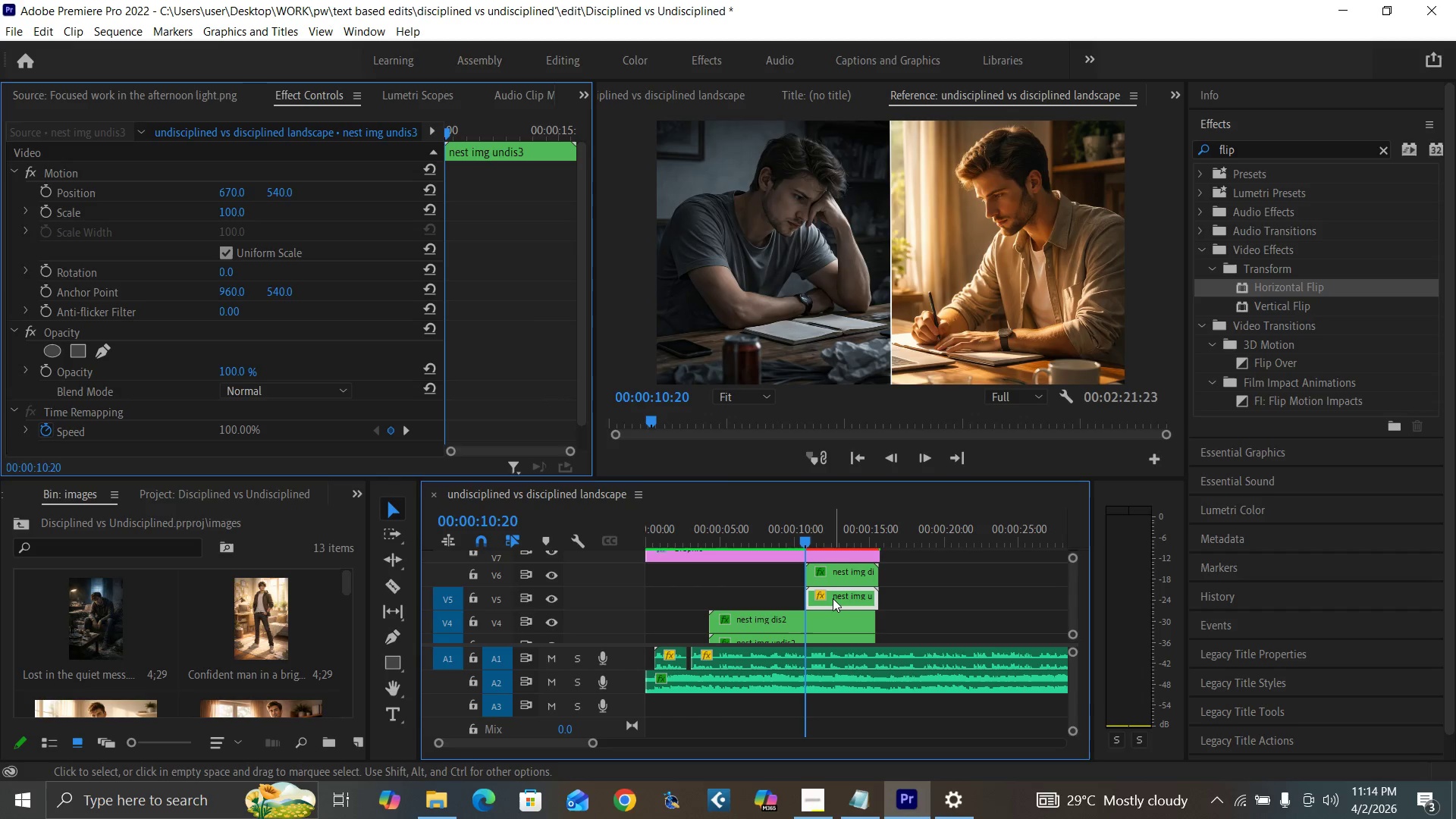 
double_click([833, 598])
 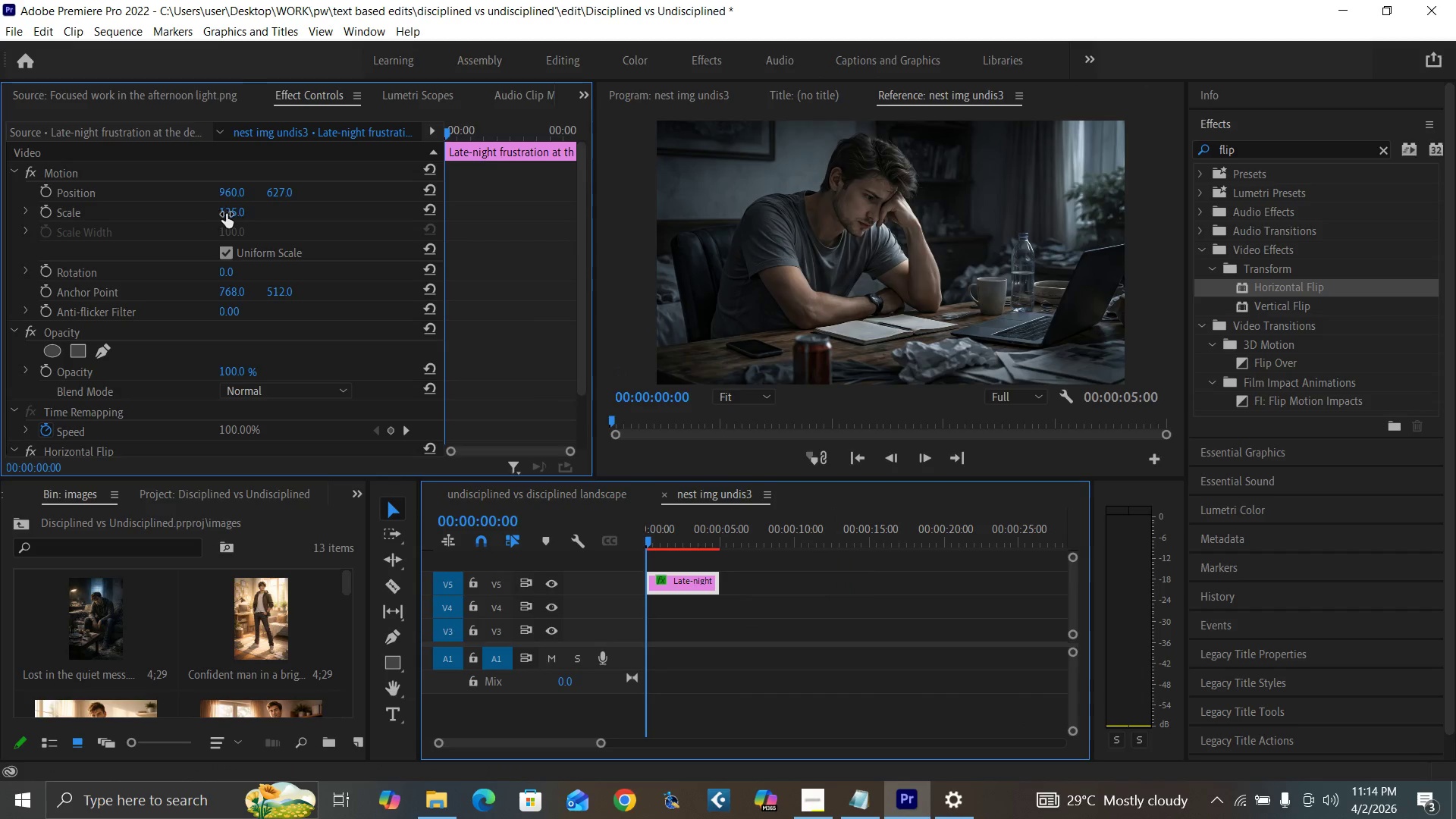 
left_click([227, 214])
 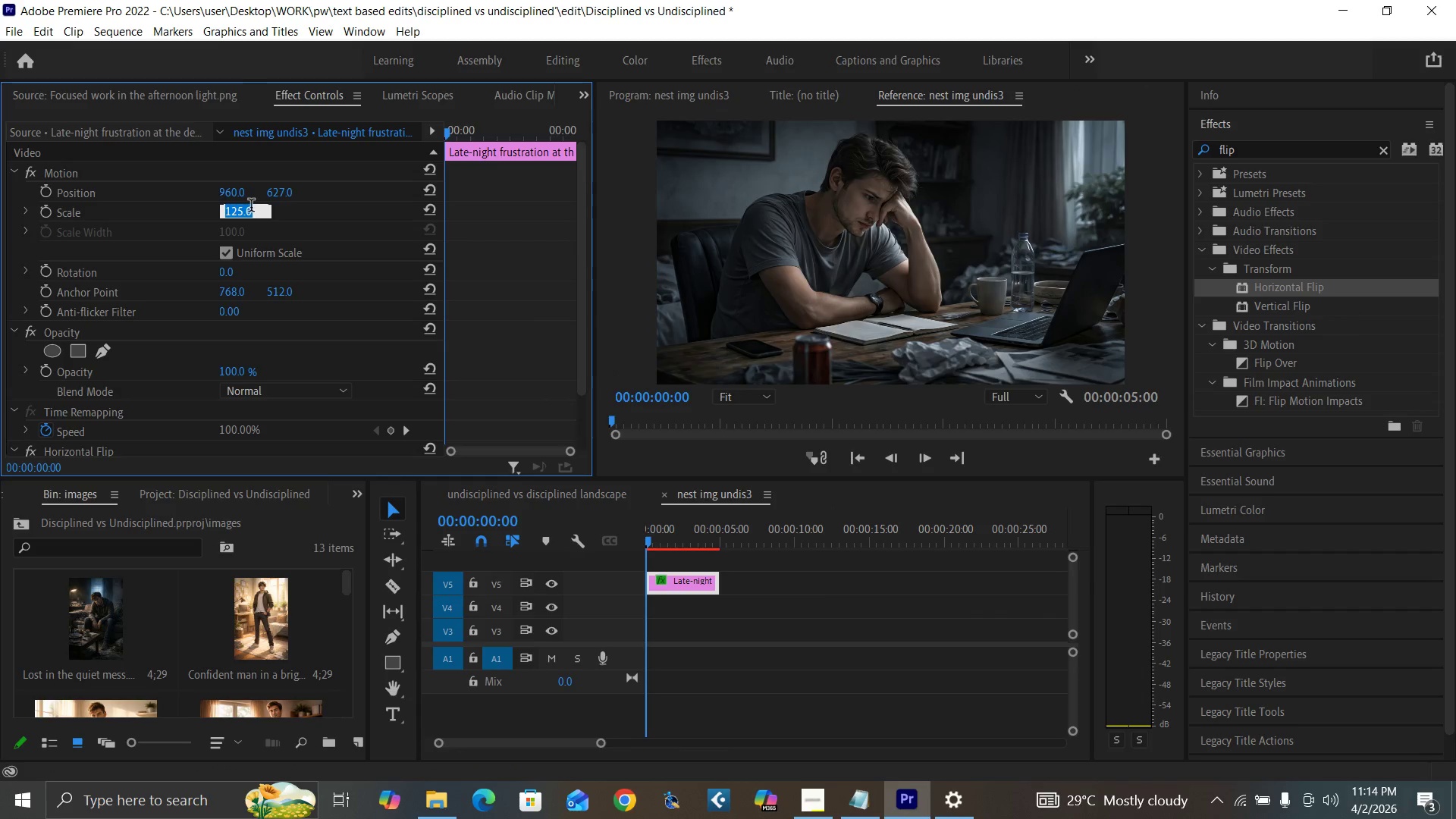 
type(130)
 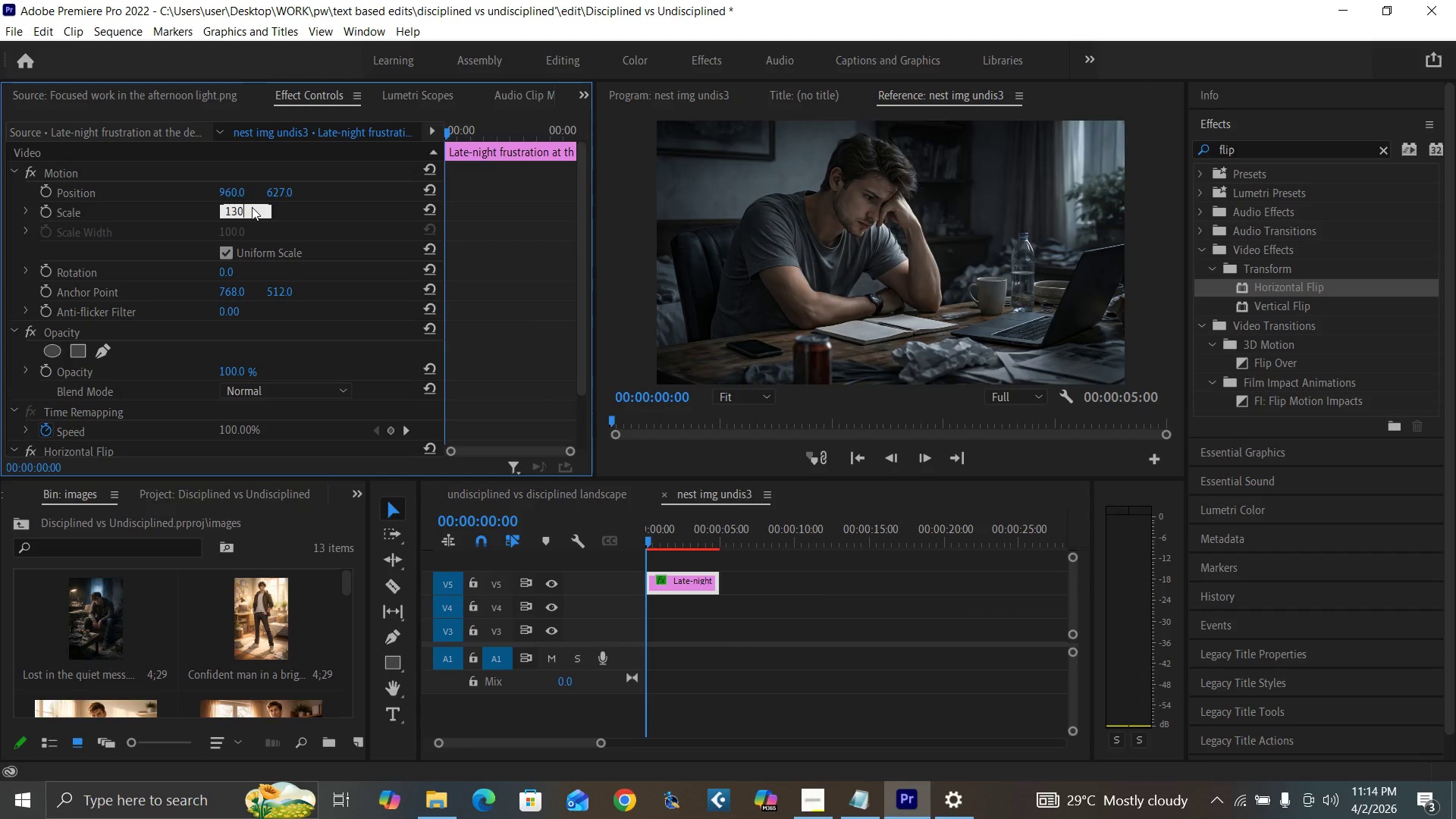 
key(Enter)
 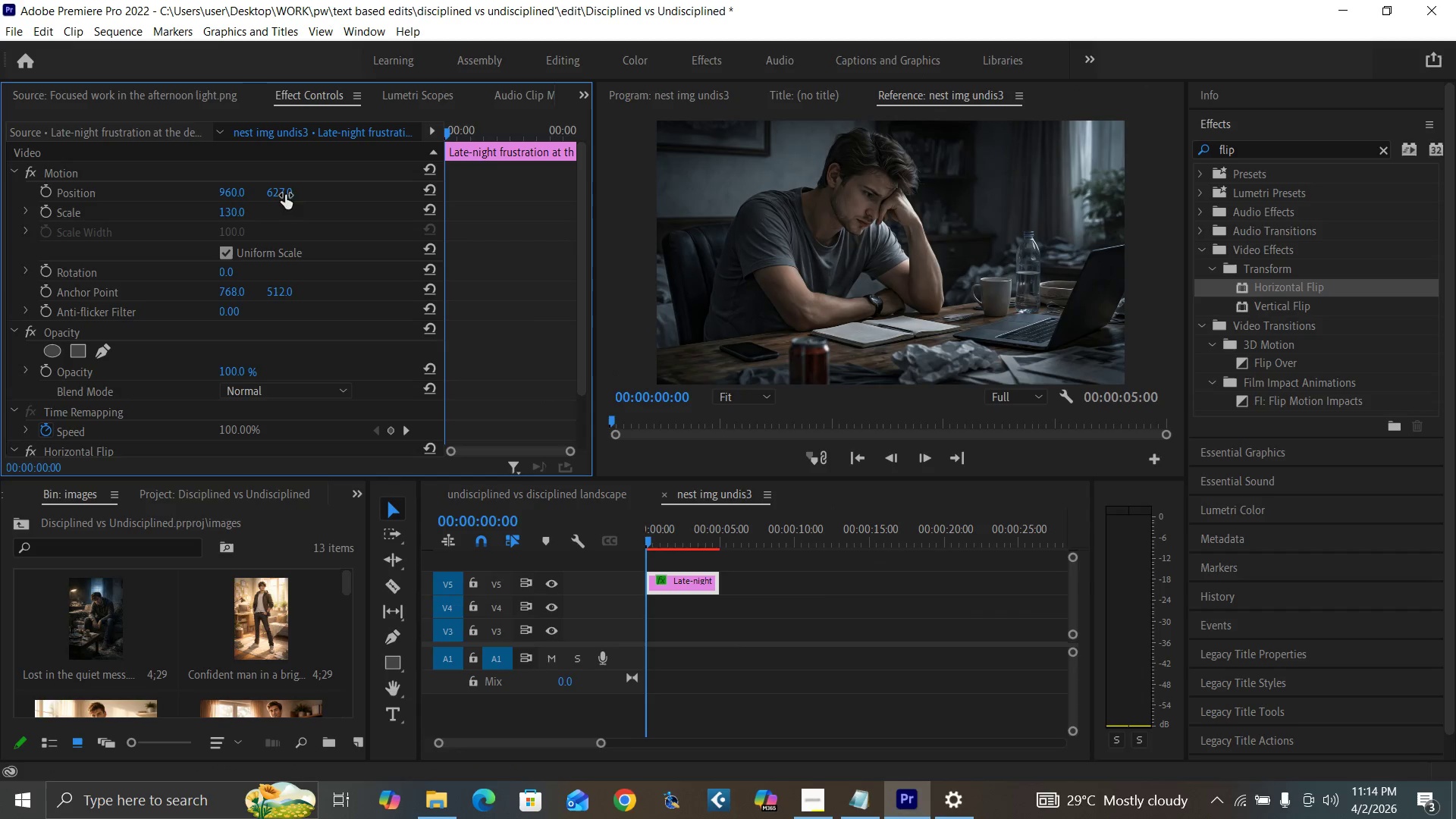 
left_click_drag(start_coordinate=[285, 195], to_coordinate=[318, 205])
 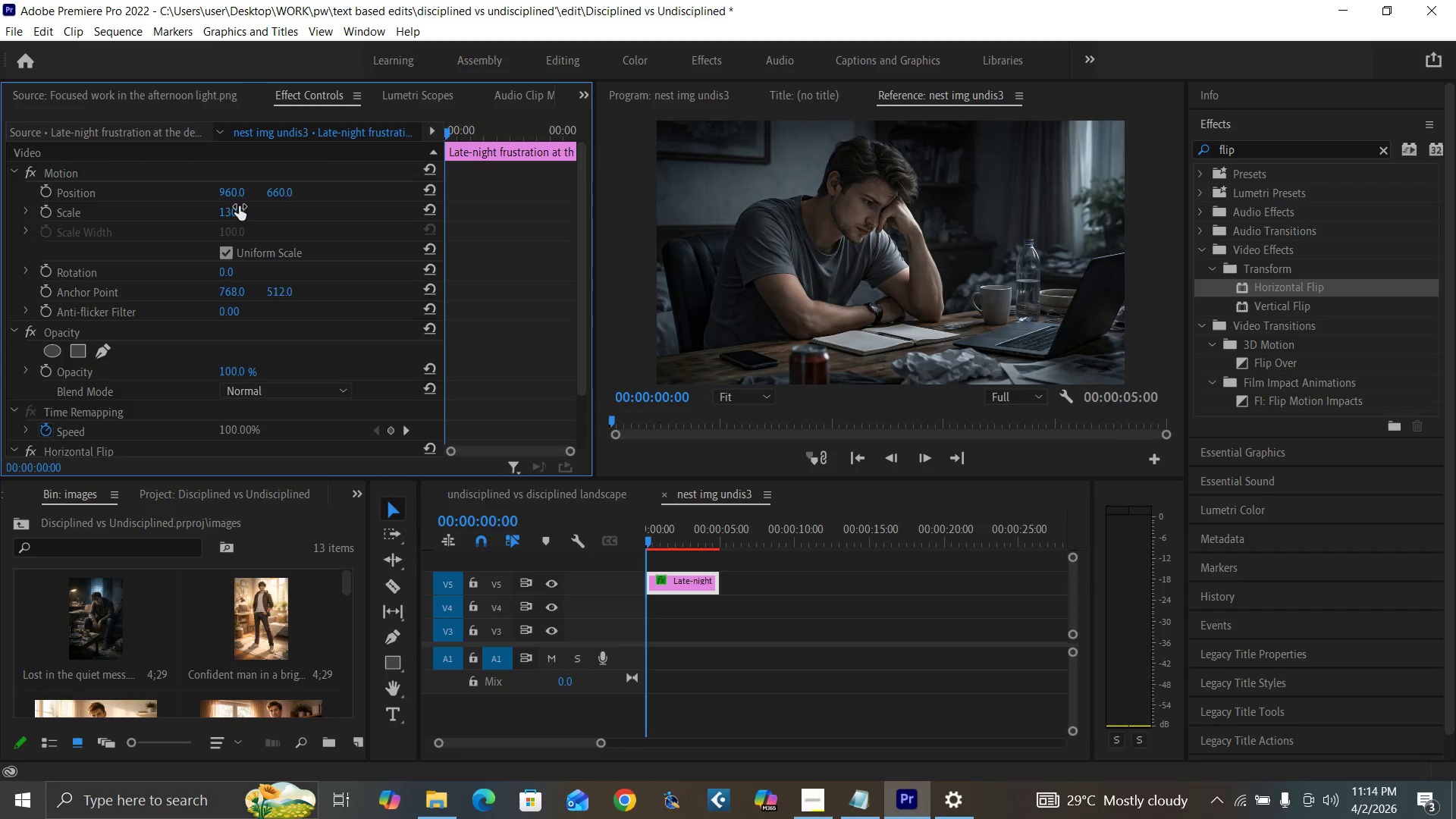 
left_click([236, 209])
 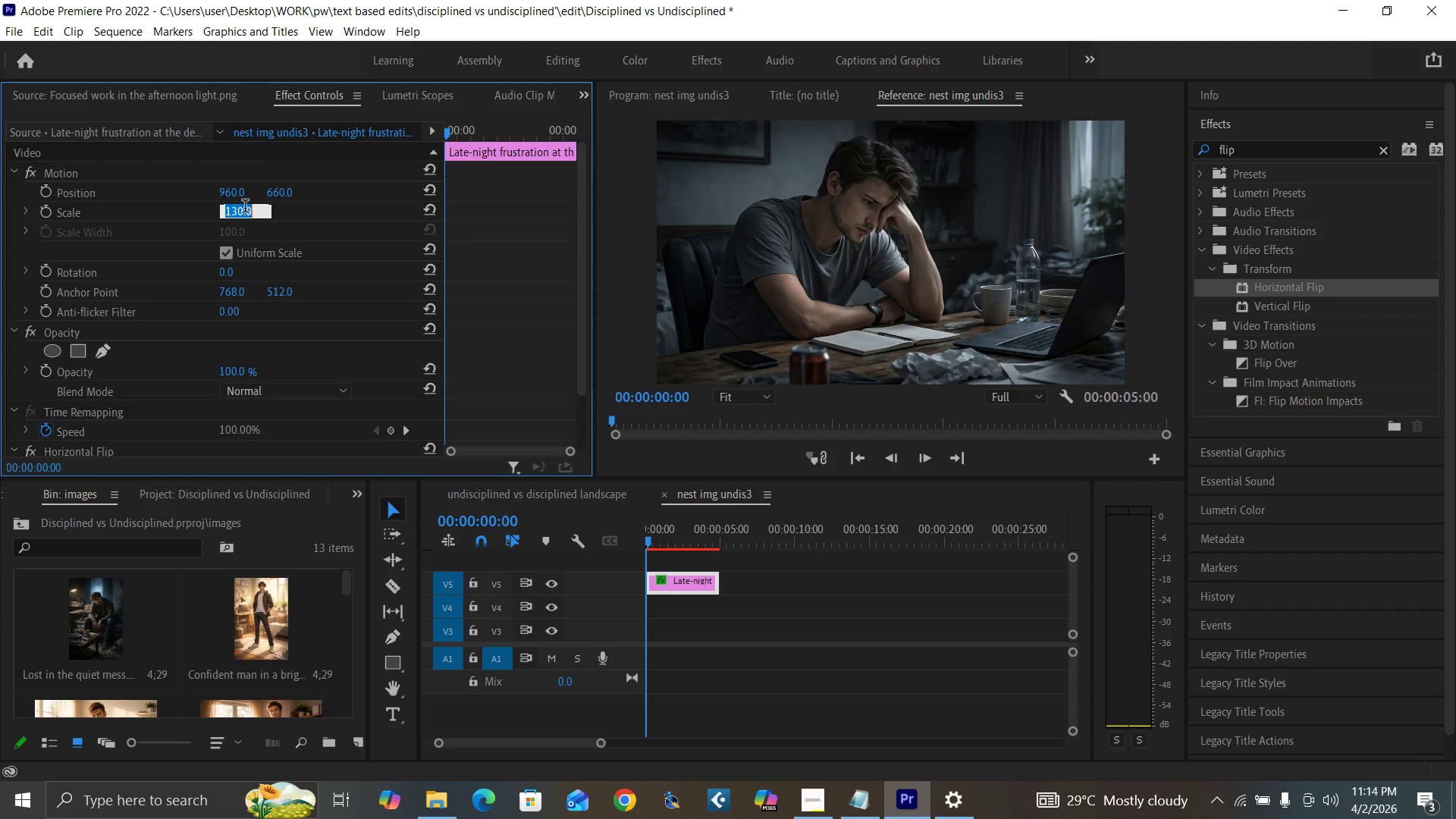 
type(140)
 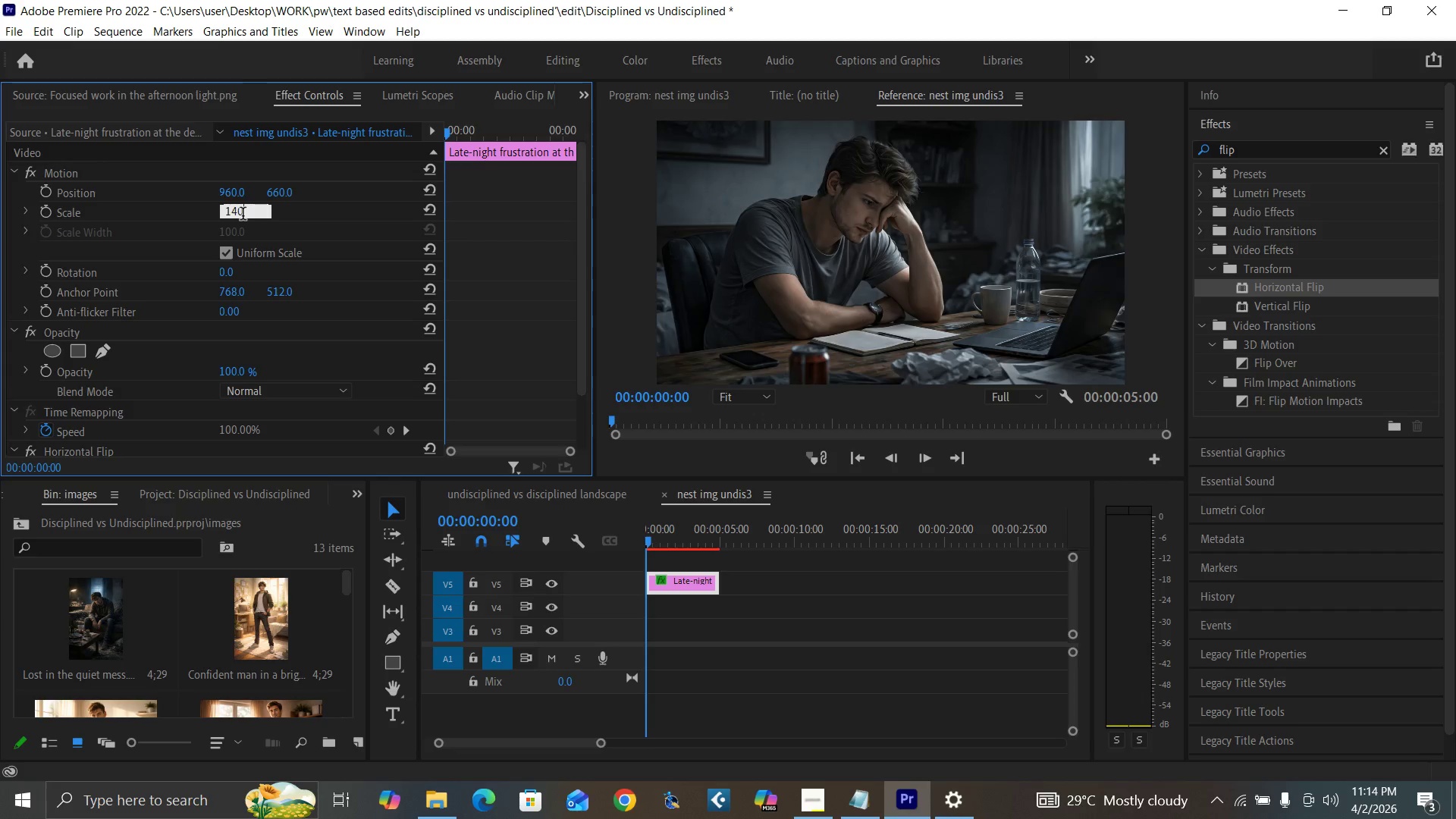 
key(Enter)
 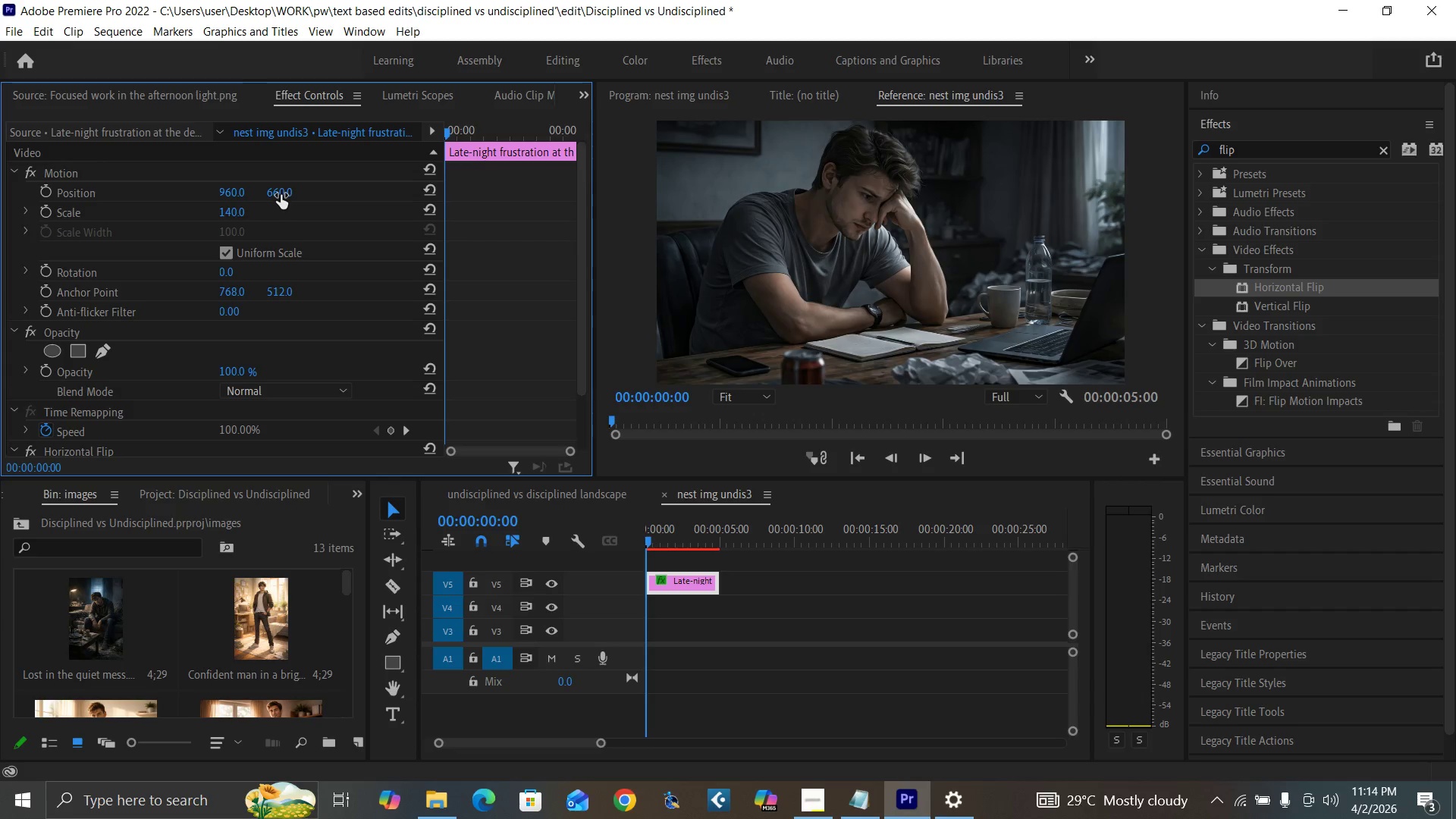 
left_click_drag(start_coordinate=[281, 195], to_coordinate=[328, 199])
 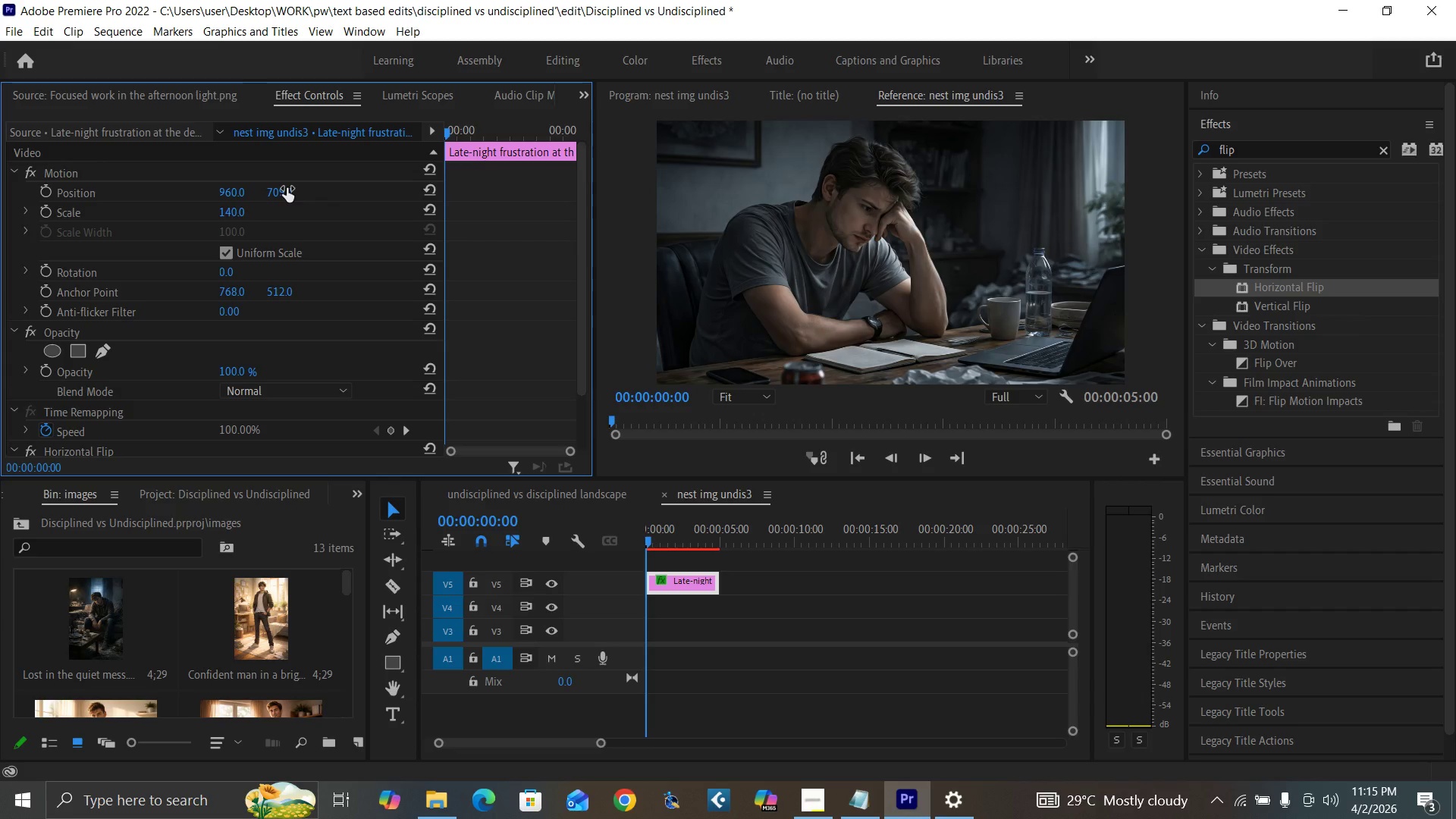 
key(Control+Backquote)
 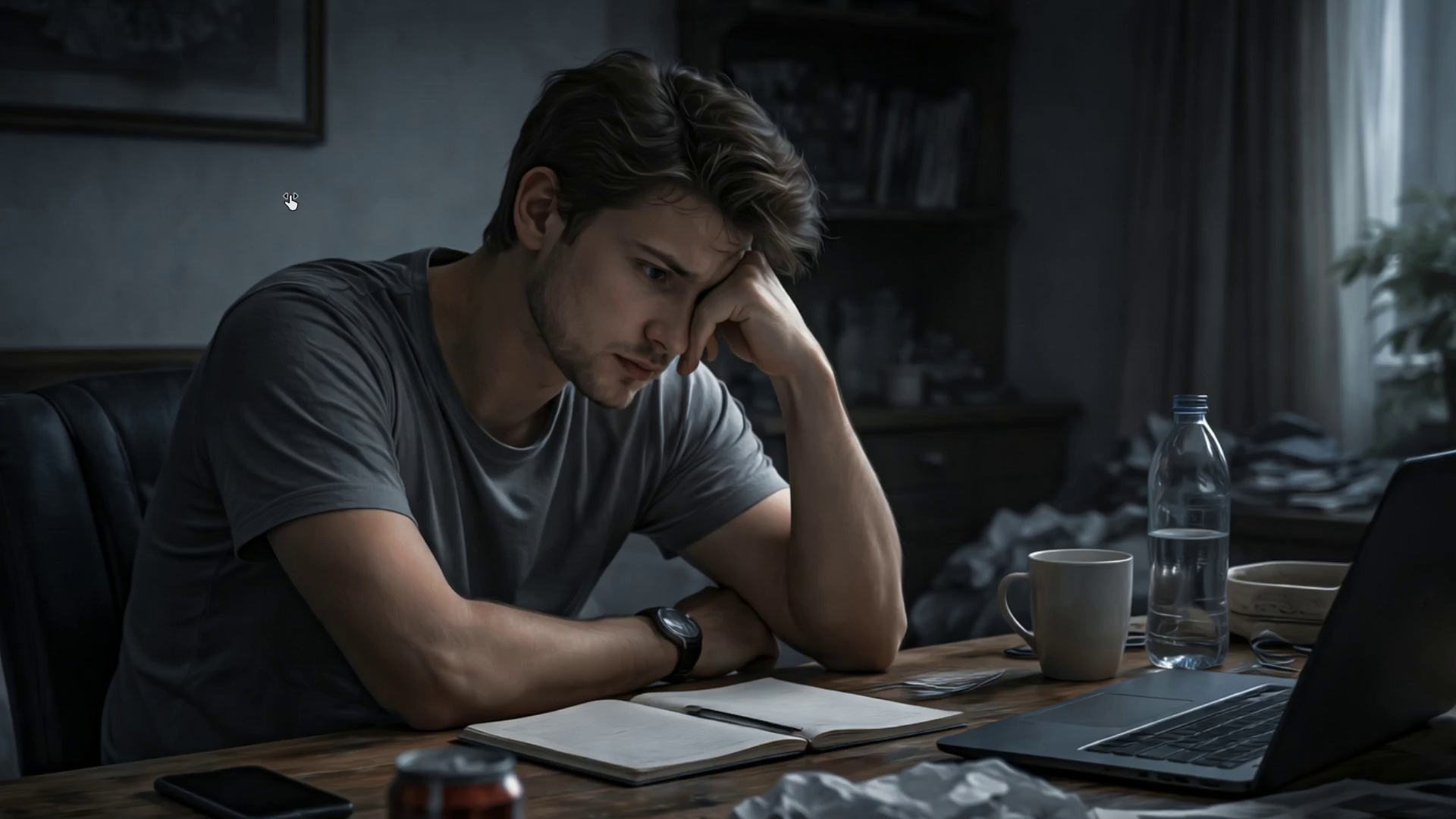 
key(Control+Backquote)
 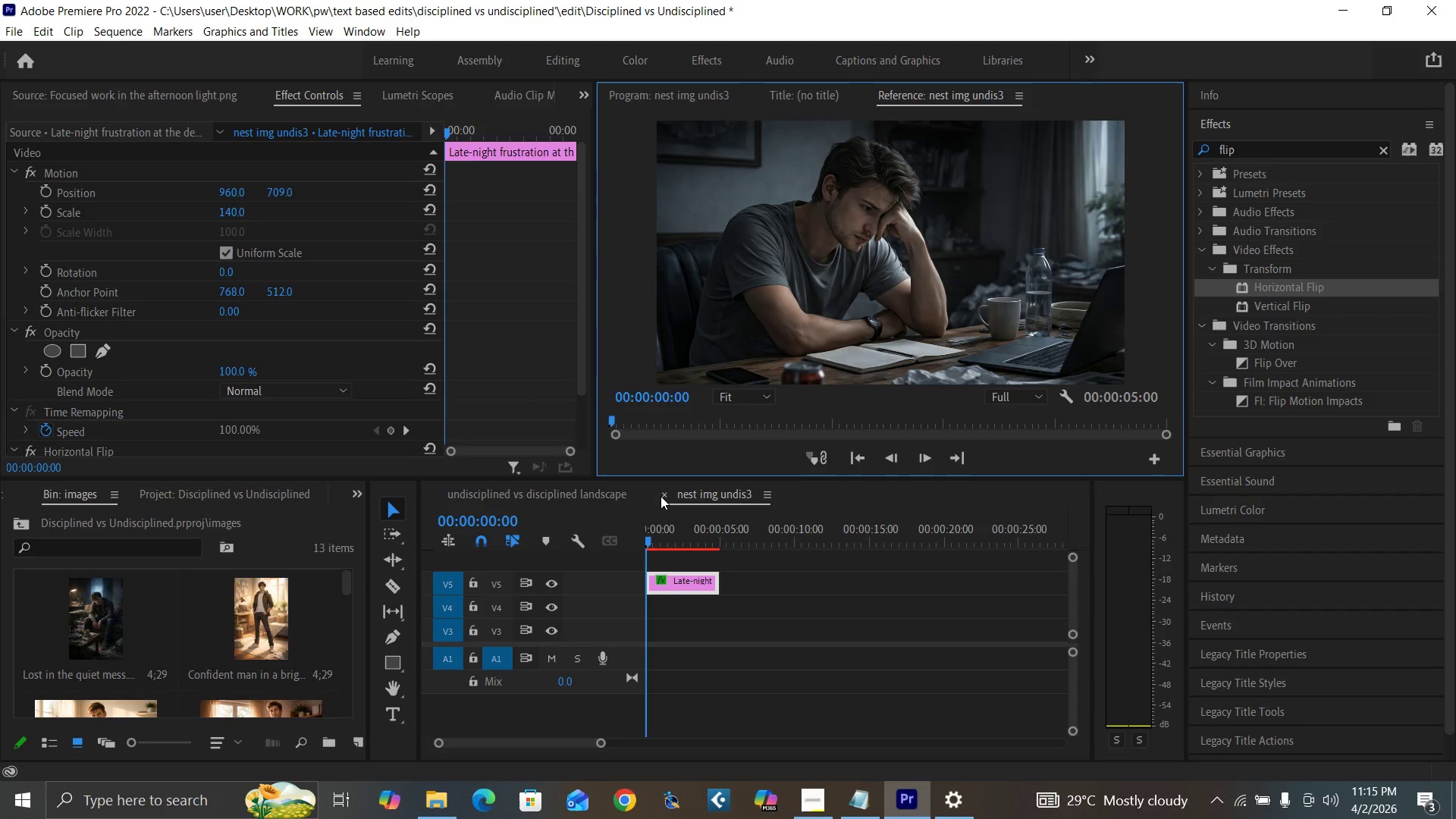 
left_click([663, 494])
 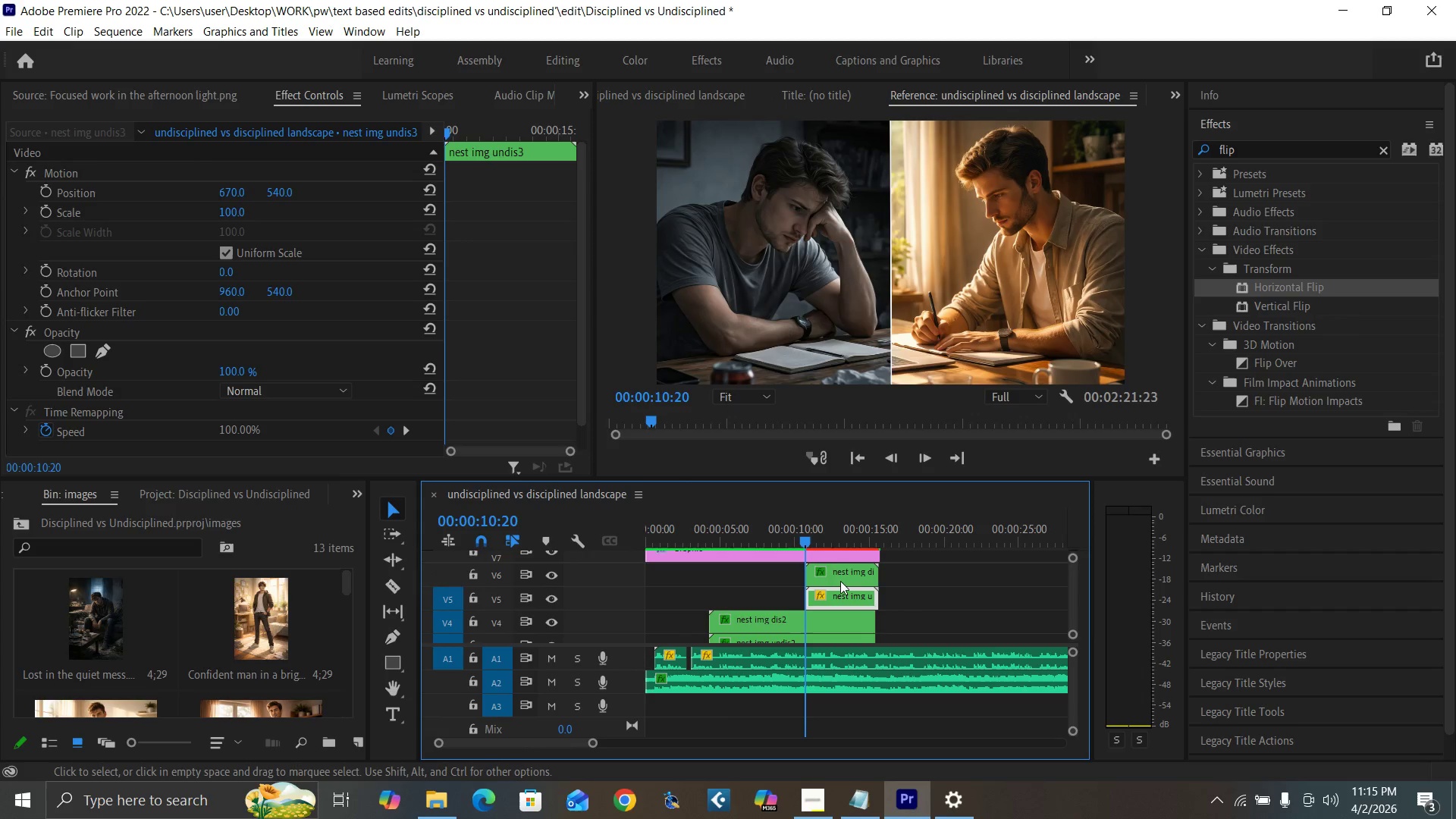 
wait(6.42)
 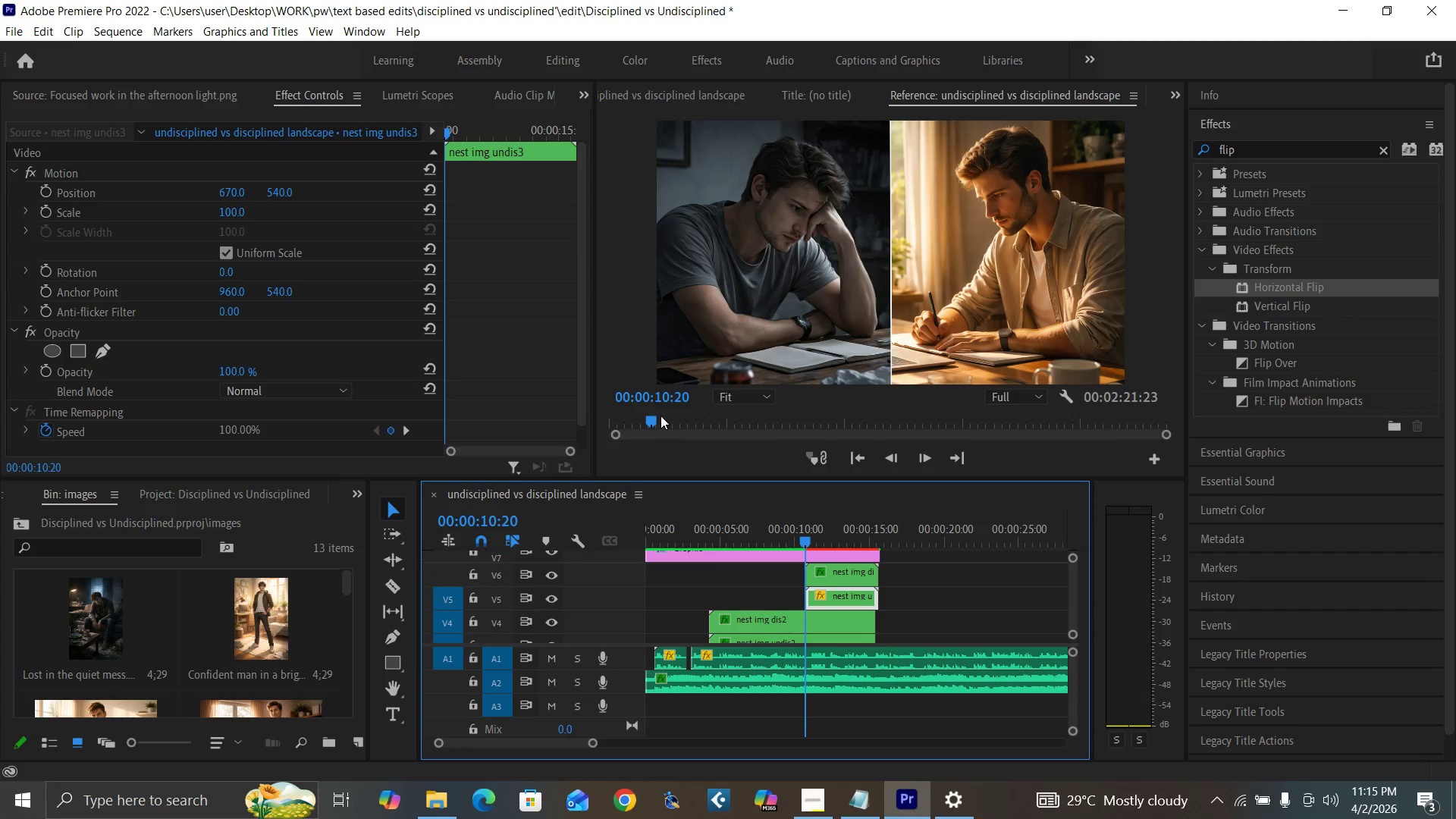 
double_click([852, 577])
 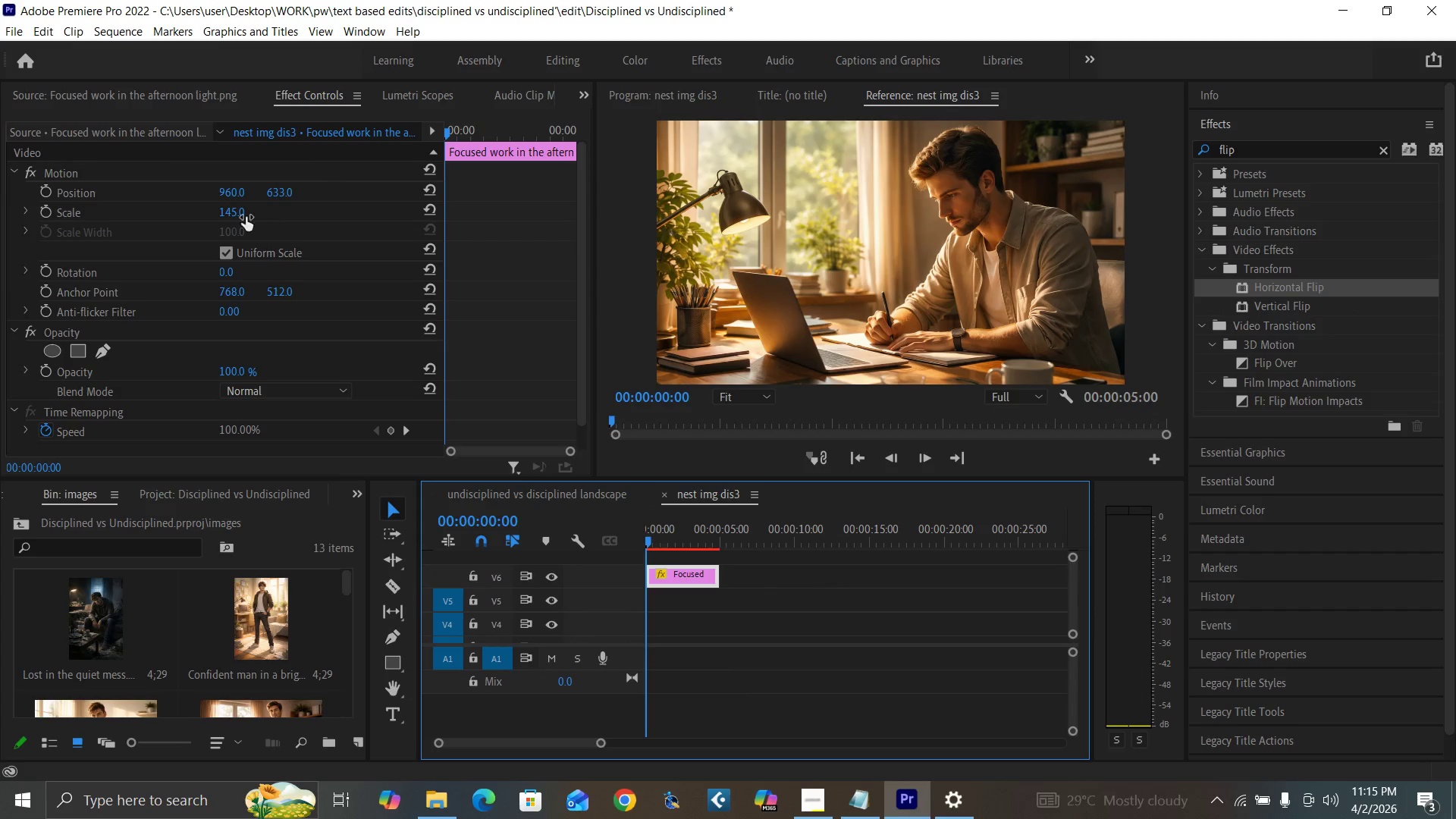 
left_click([232, 213])
 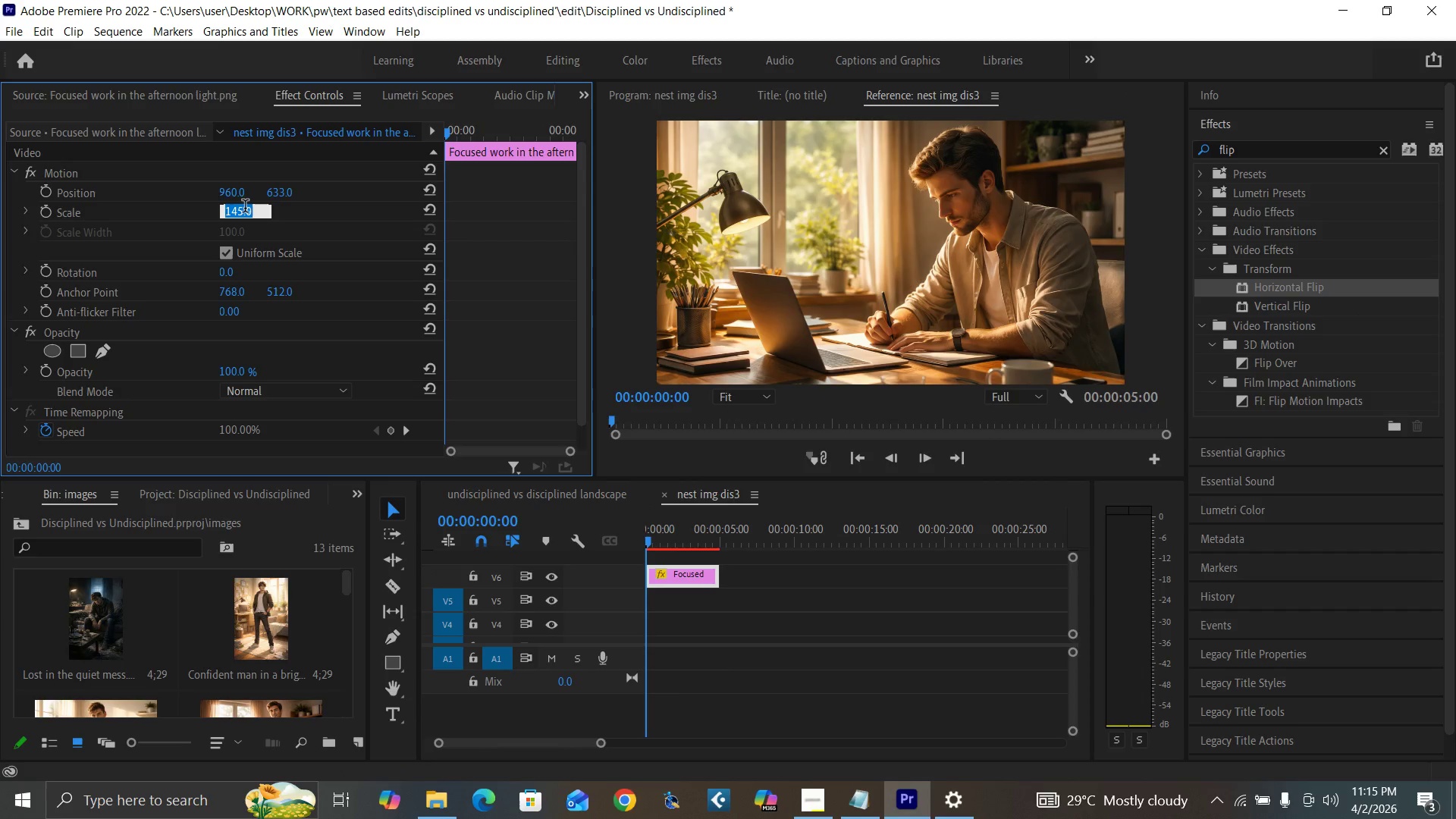 
type(150)
 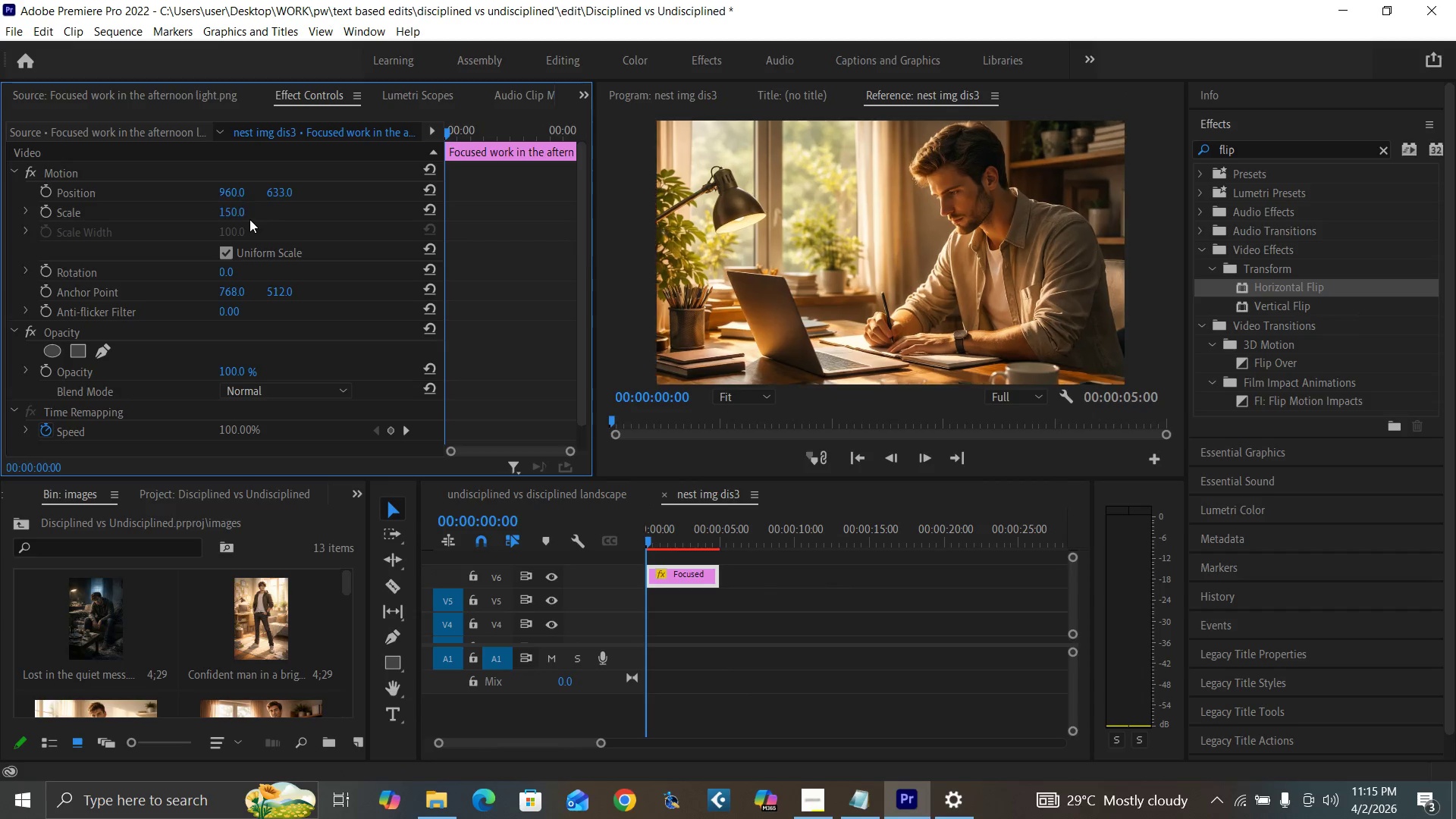 
key(Enter)
 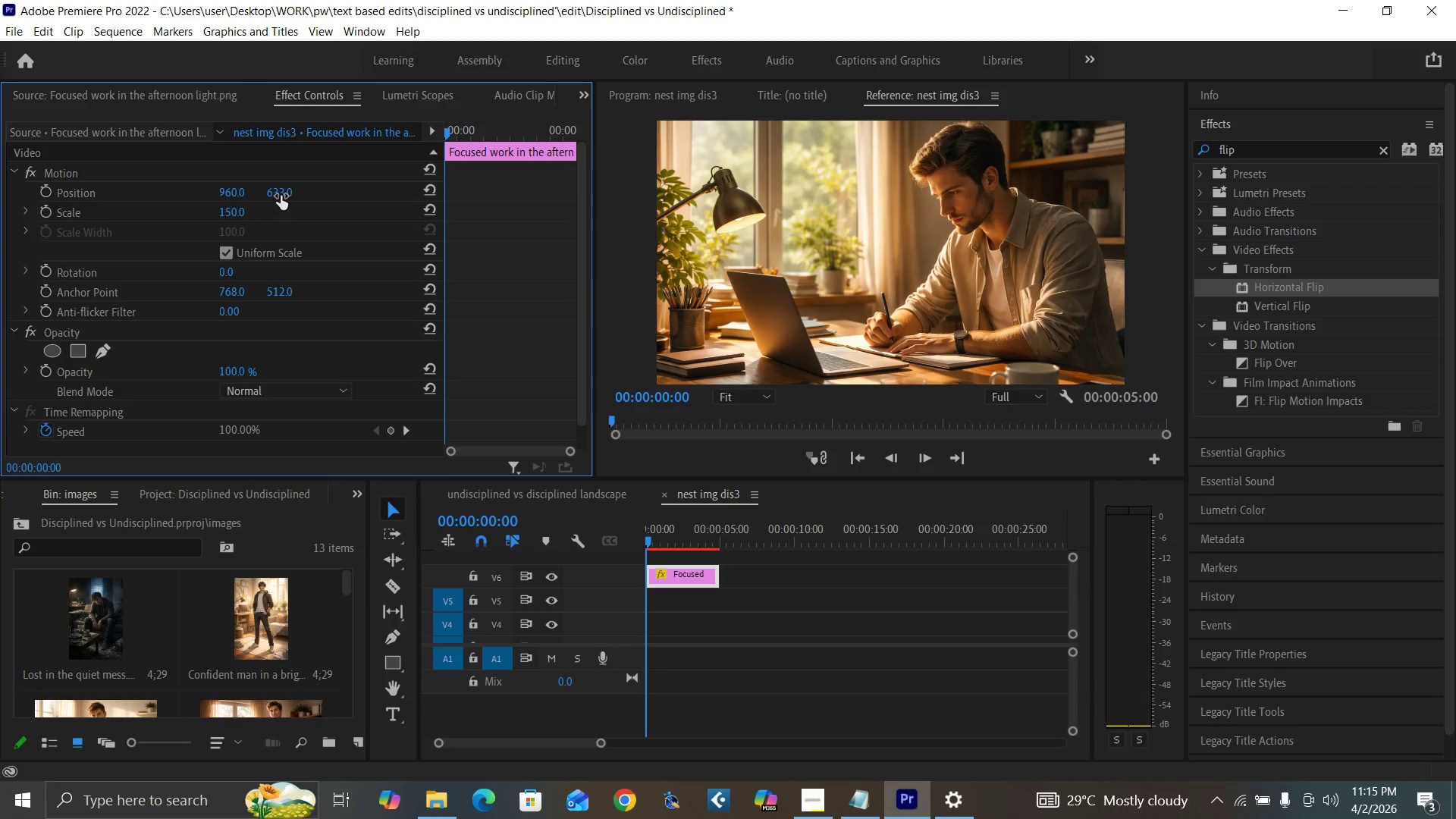 
left_click_drag(start_coordinate=[281, 196], to_coordinate=[336, 202])
 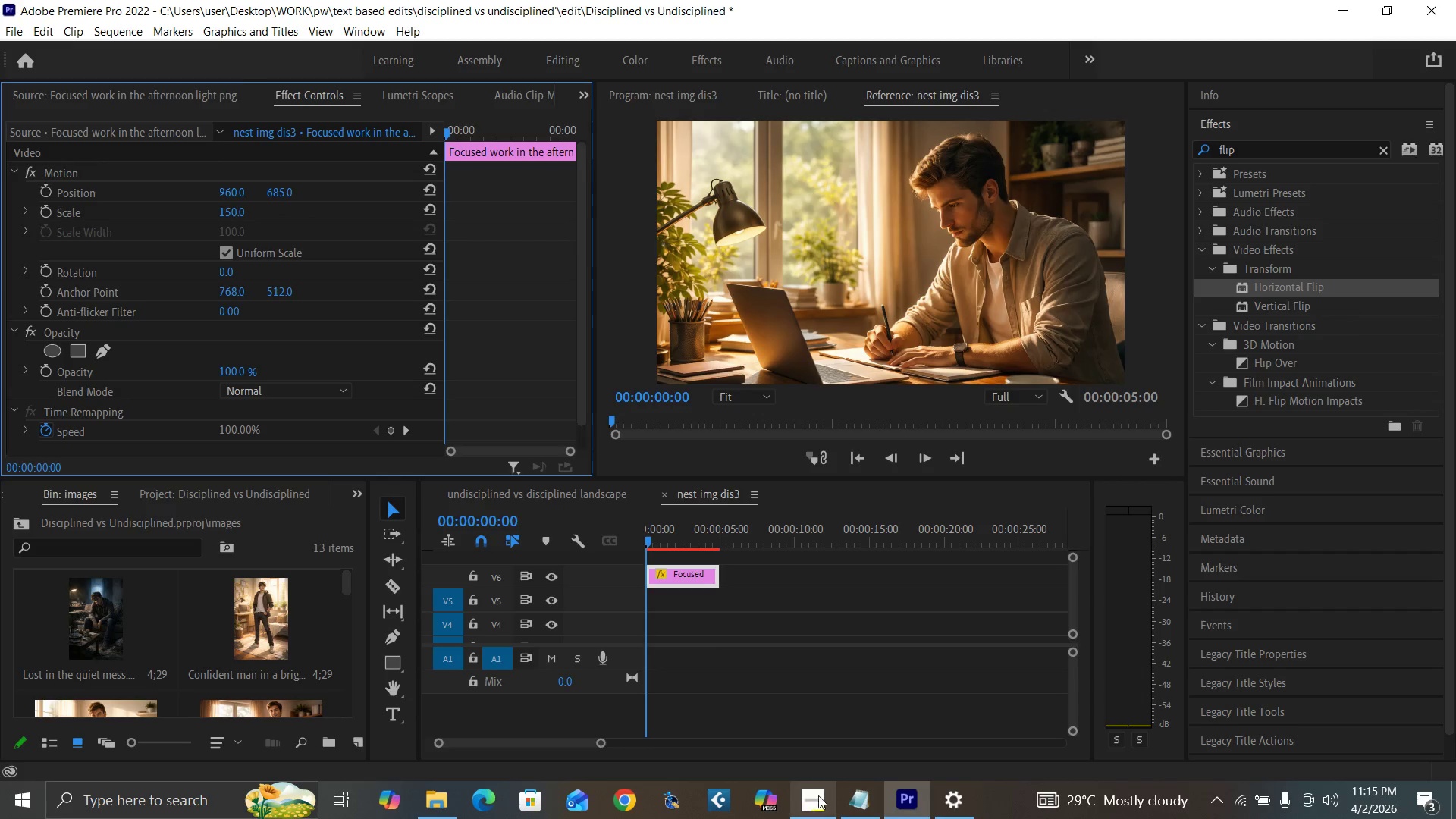 
left_click([817, 799])